 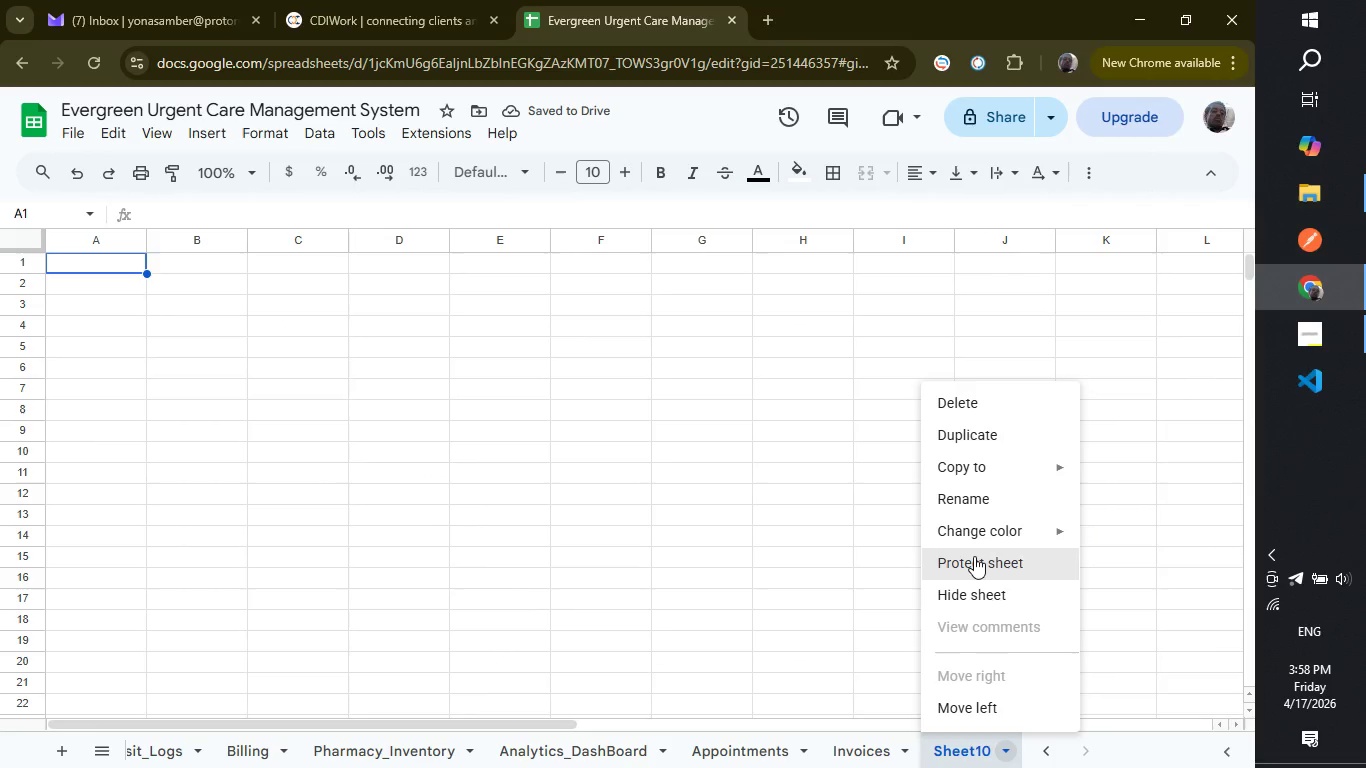 
left_click([1002, 506])
 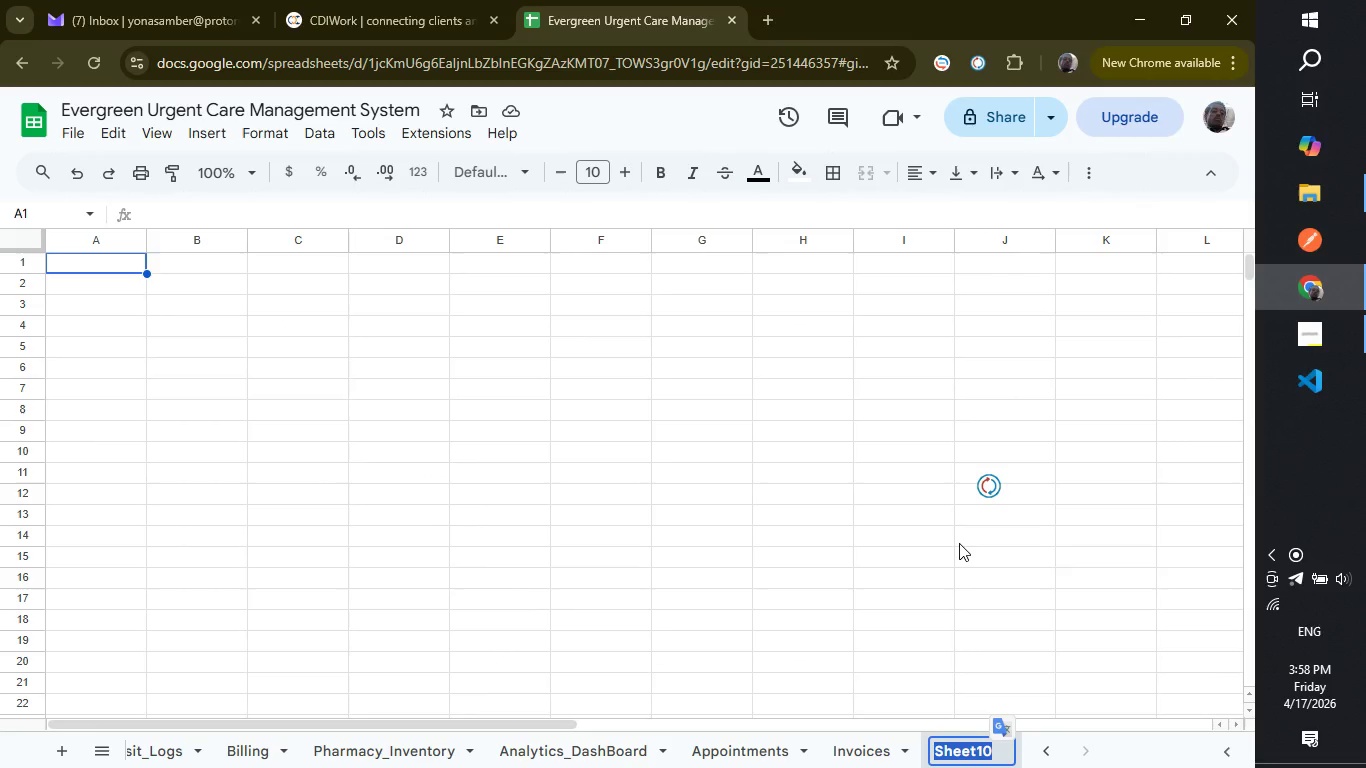 
type(Payment_Tracking)
 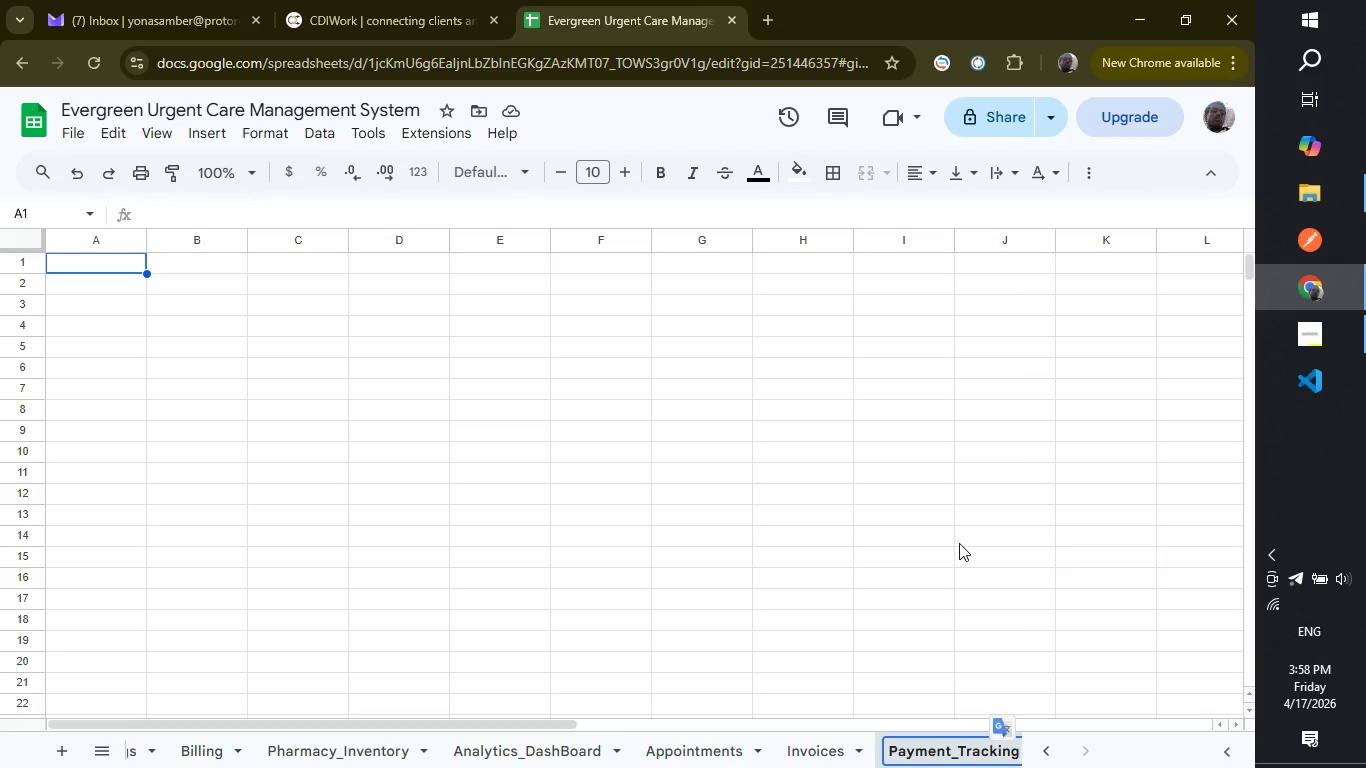 
wait(9.17)
 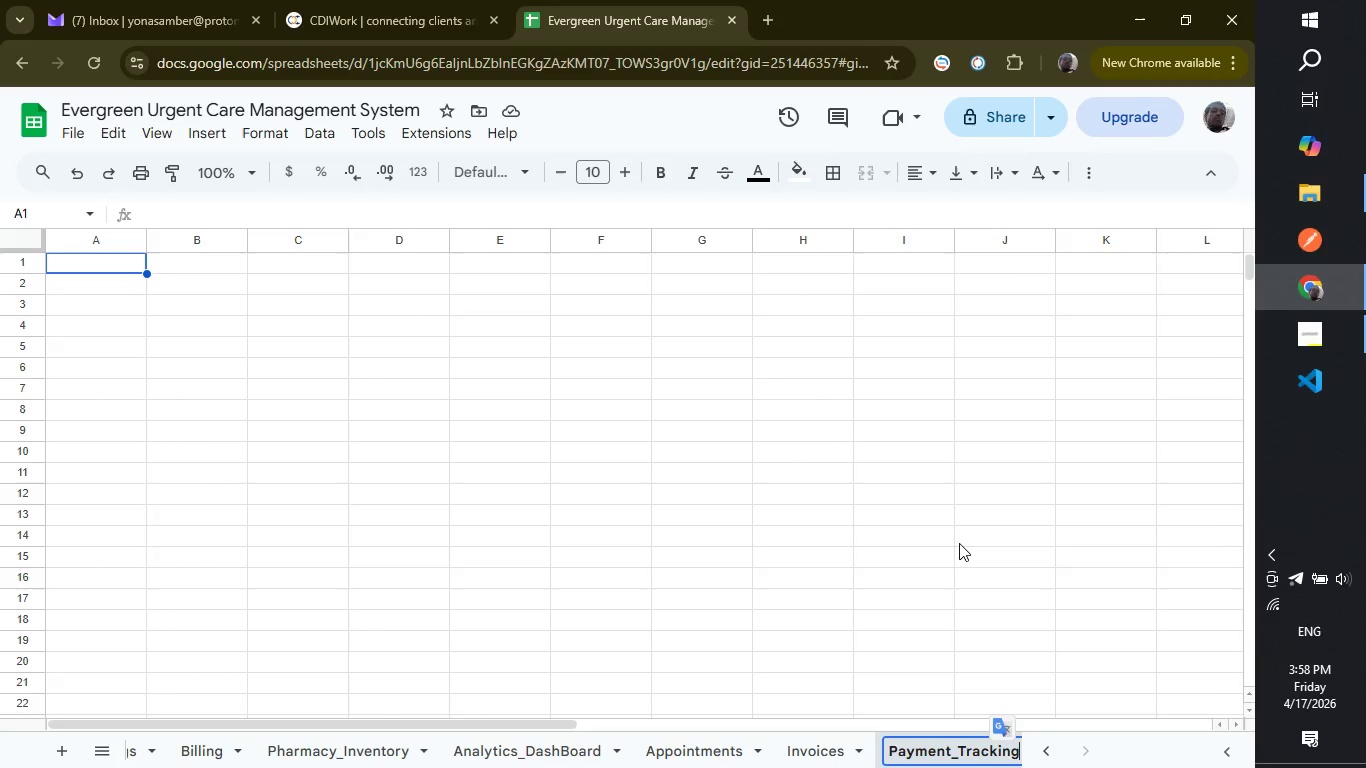 
key(Enter)
 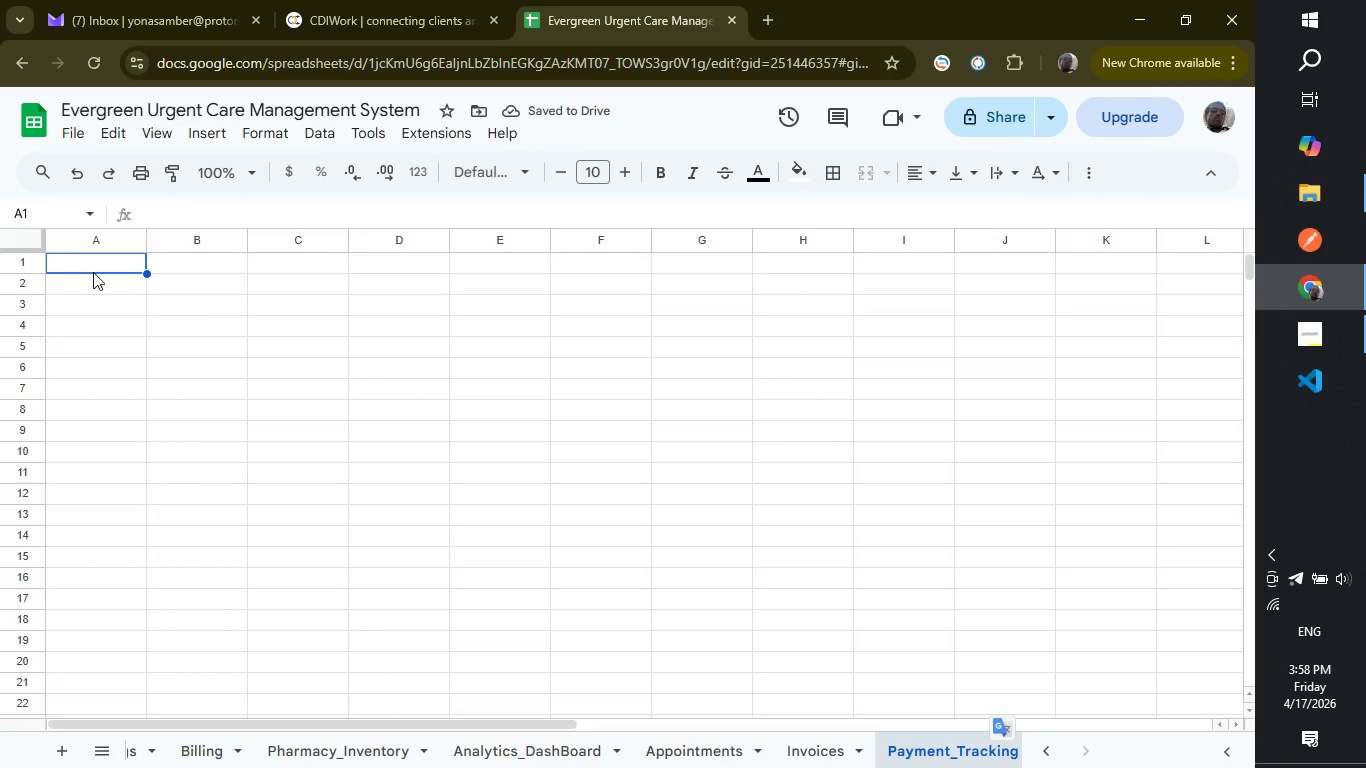 
left_click([93, 266])
 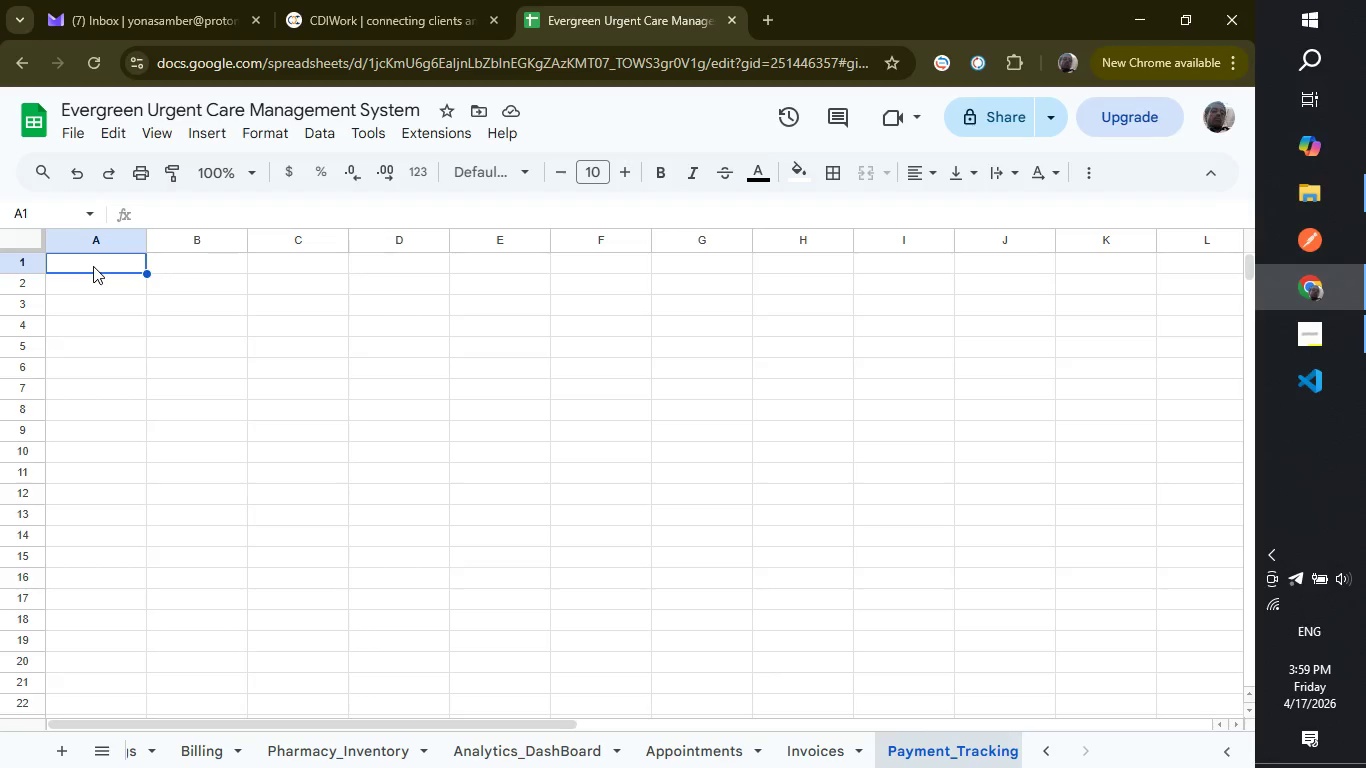 
wait(16.62)
 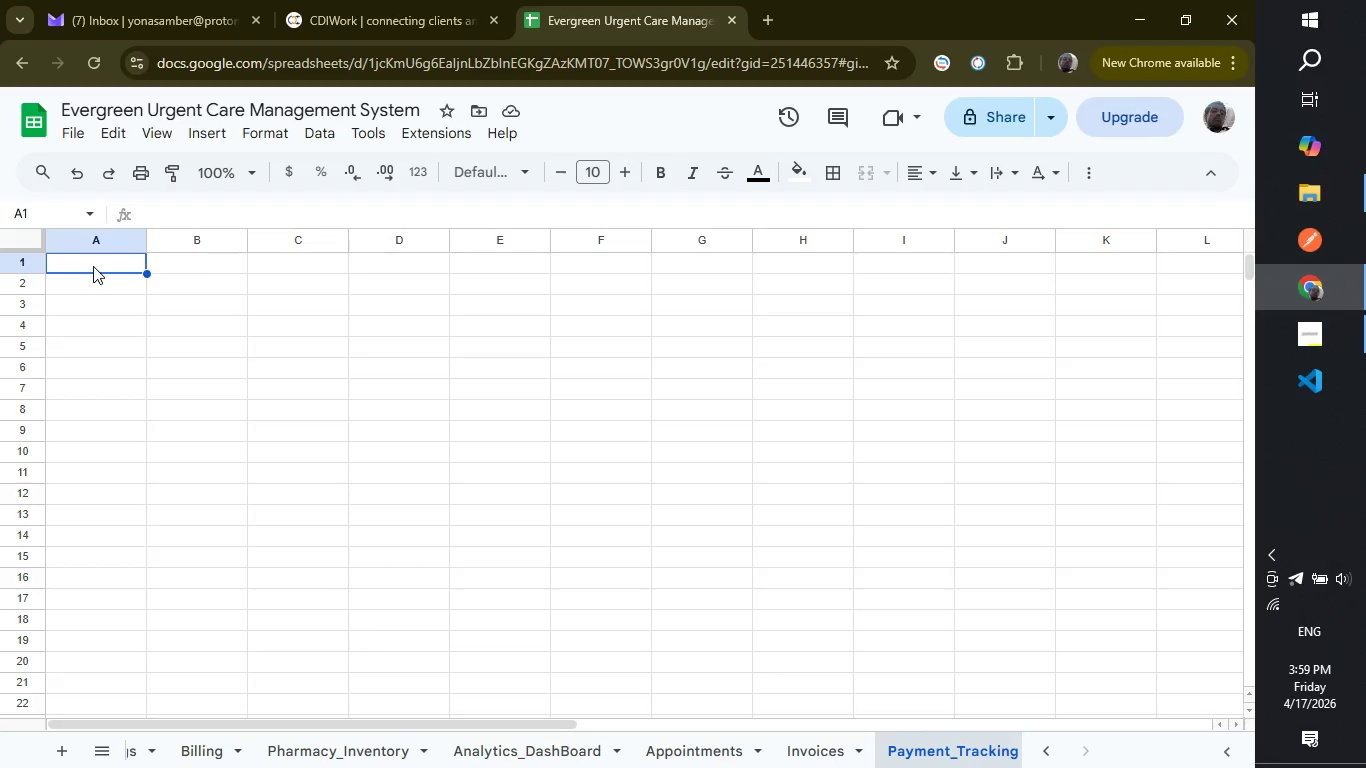 
type(Metric)
 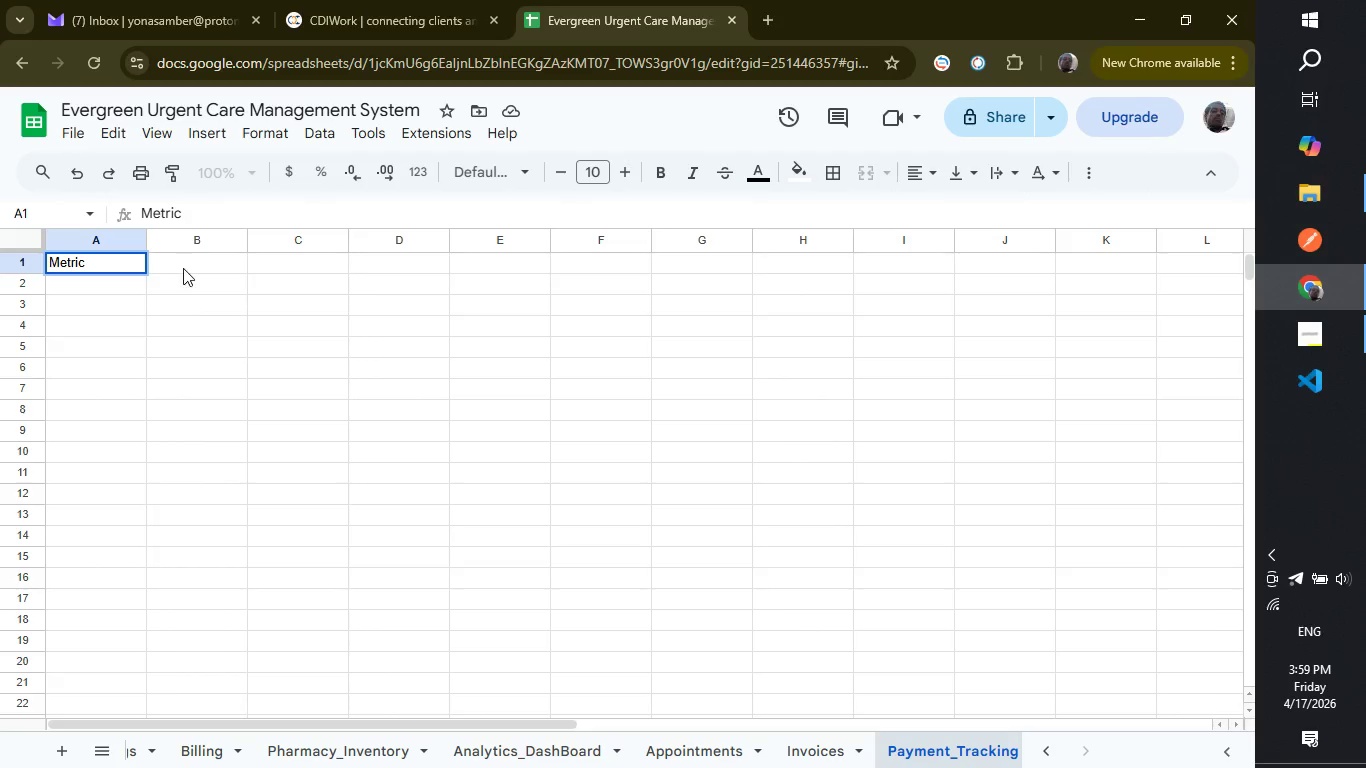 
left_click([191, 262])
 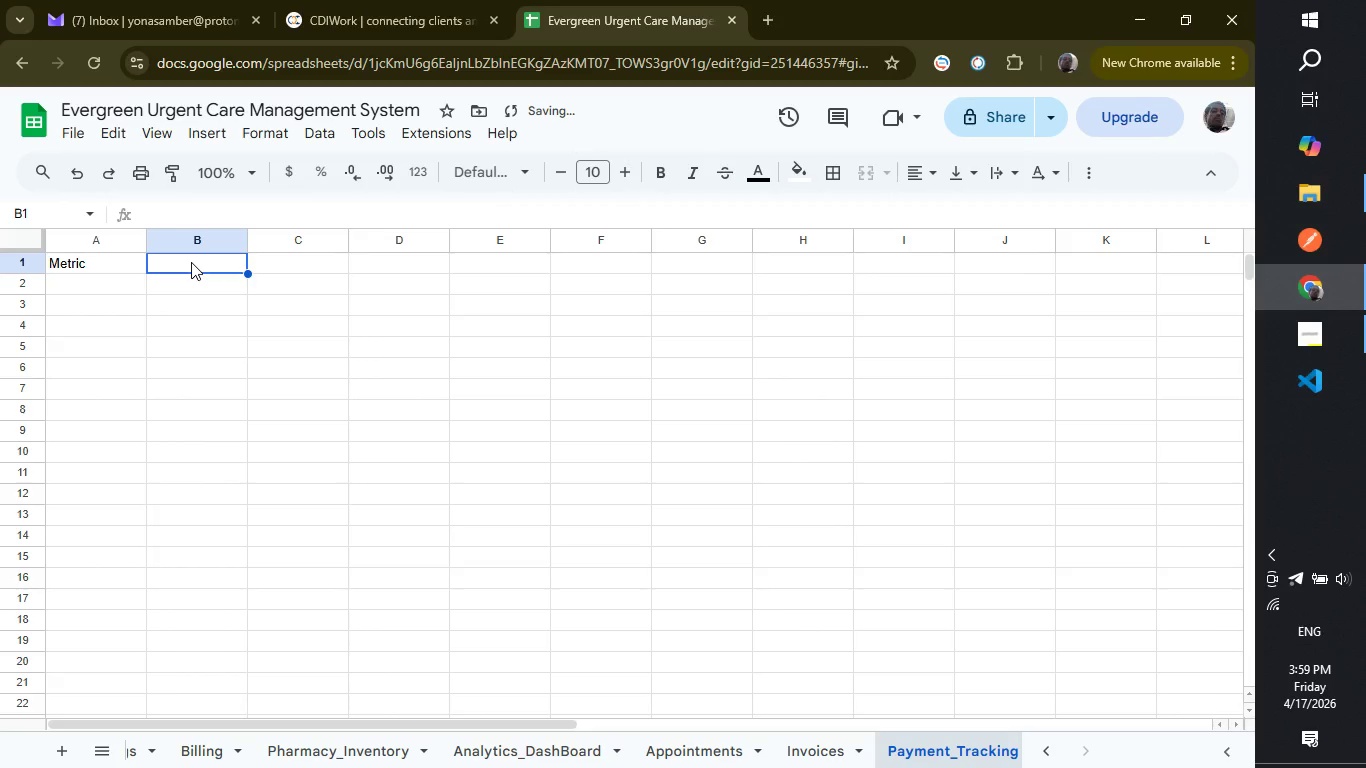 
type(Value)
 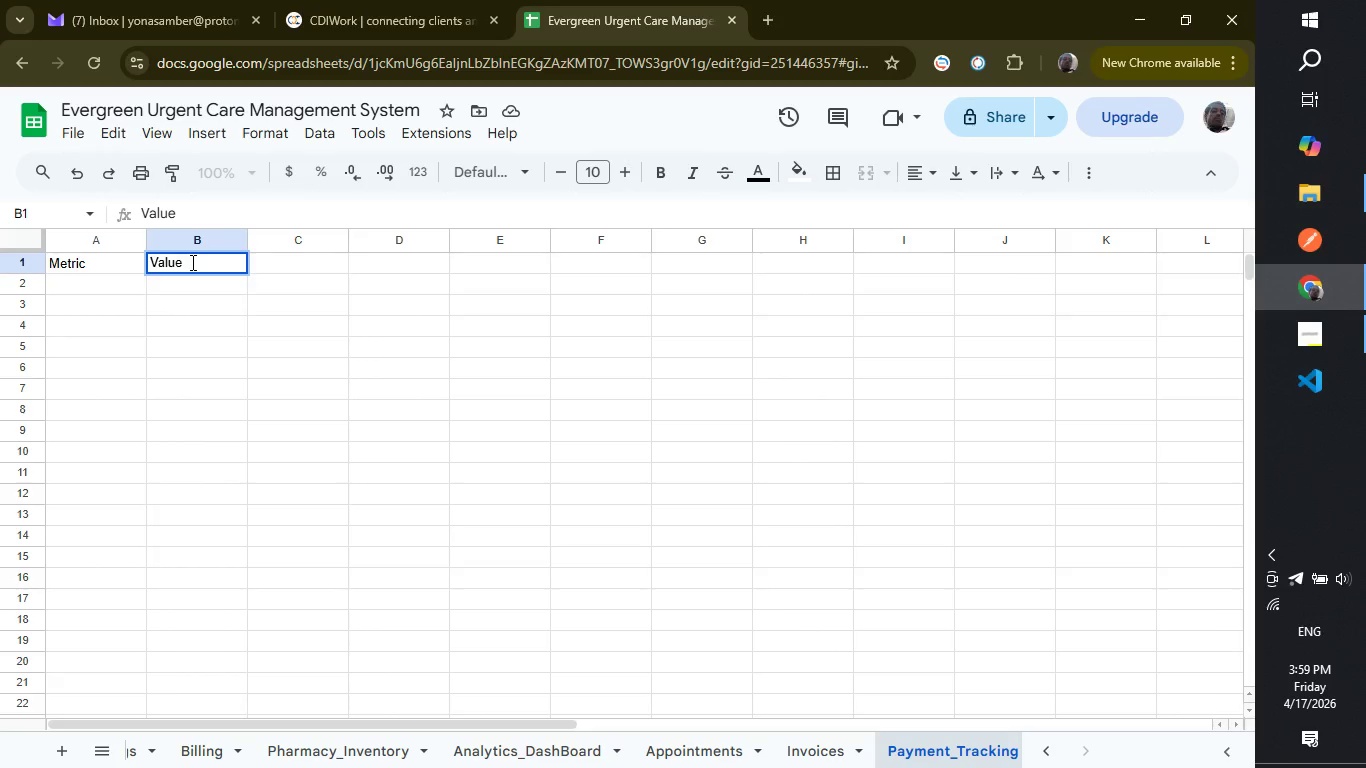 
wait(13.11)
 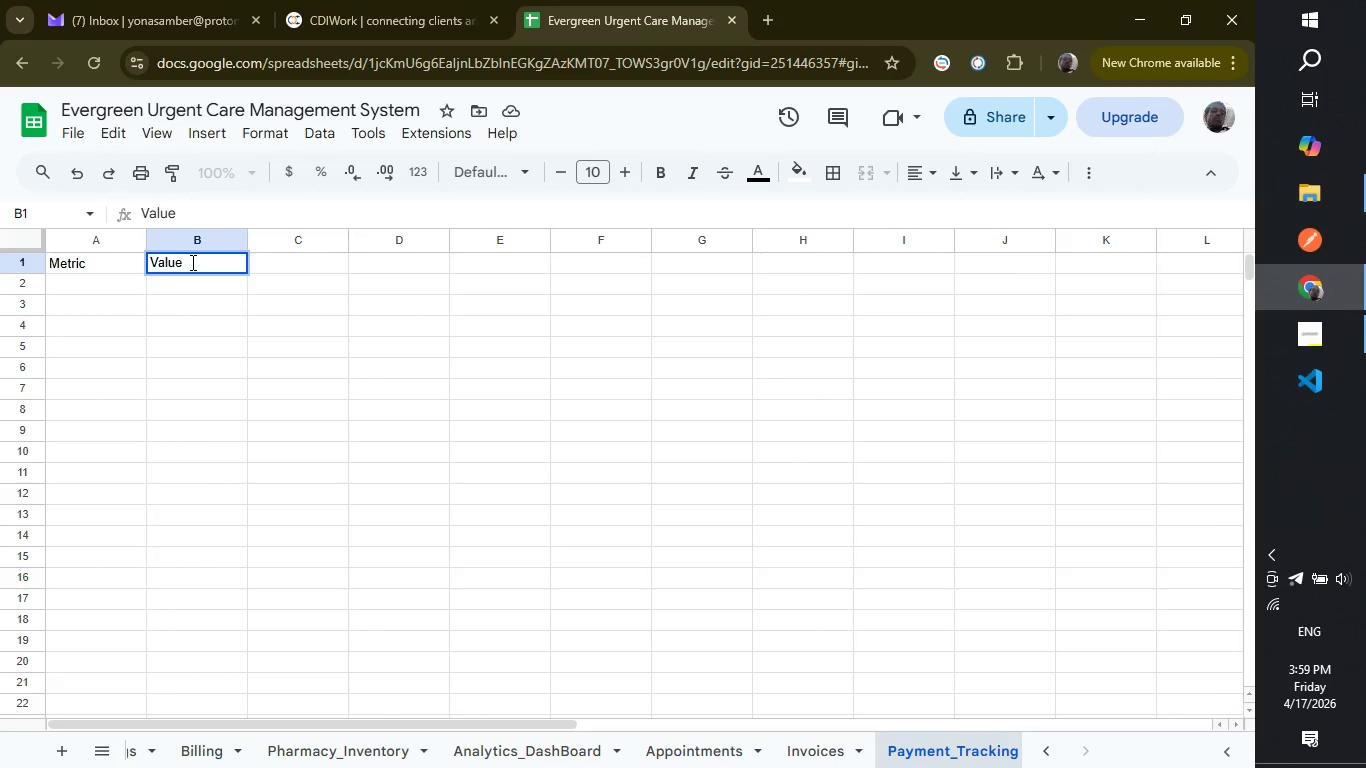 
left_click([93, 281])
 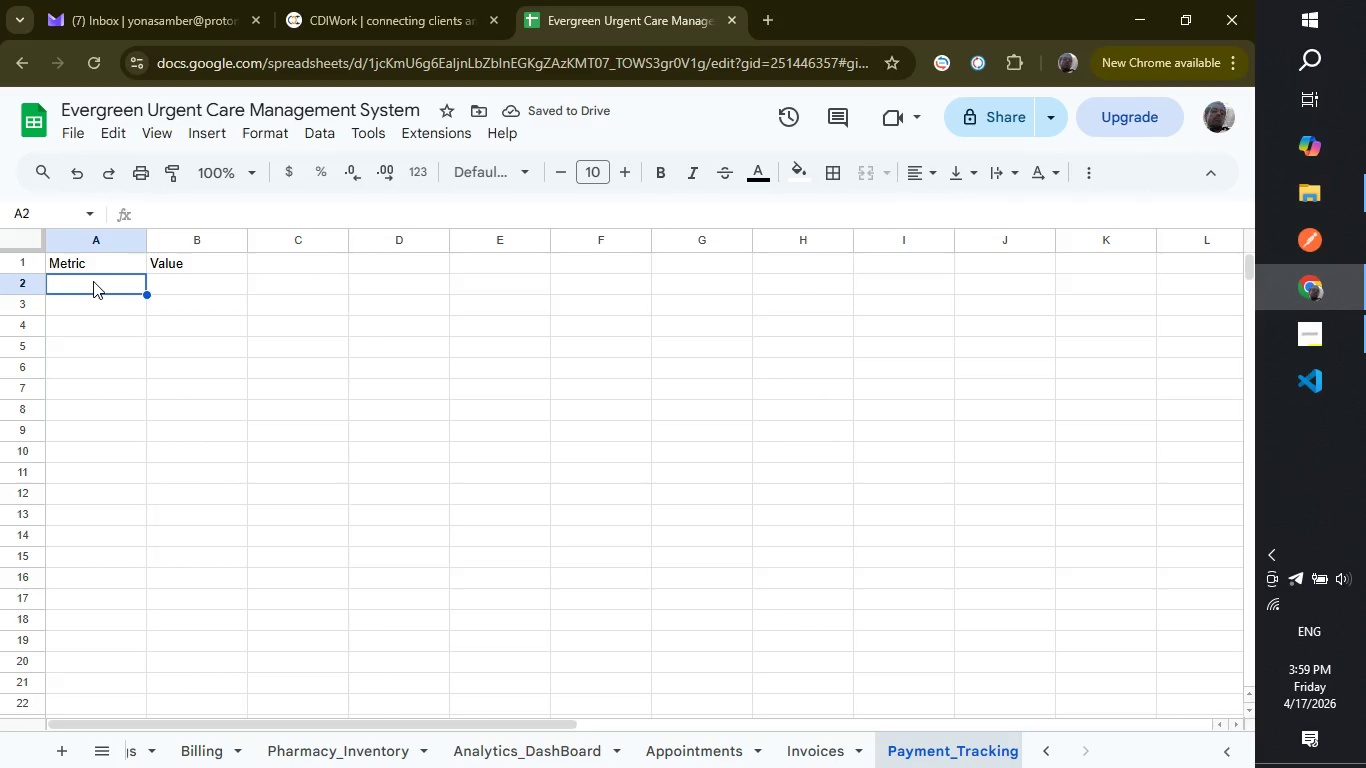 
wait(5.64)
 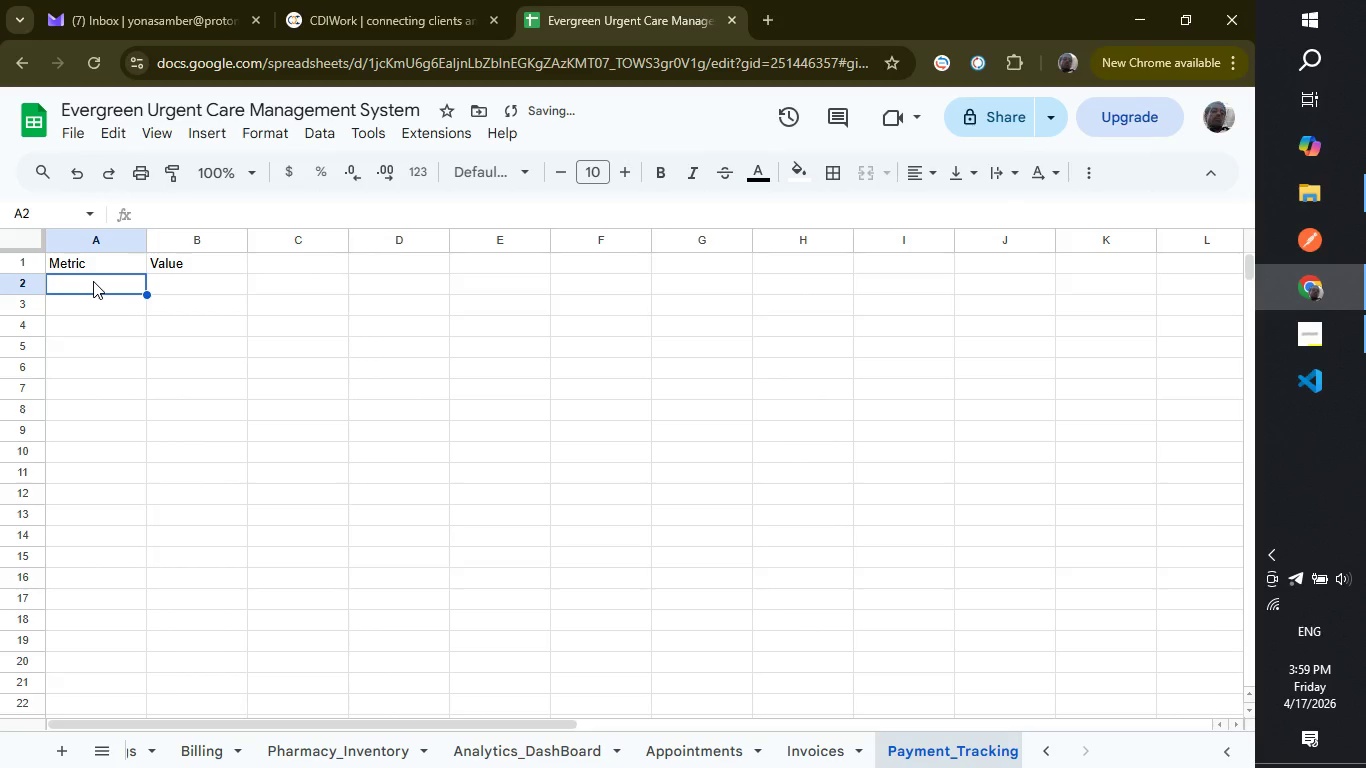 
type(Total)
 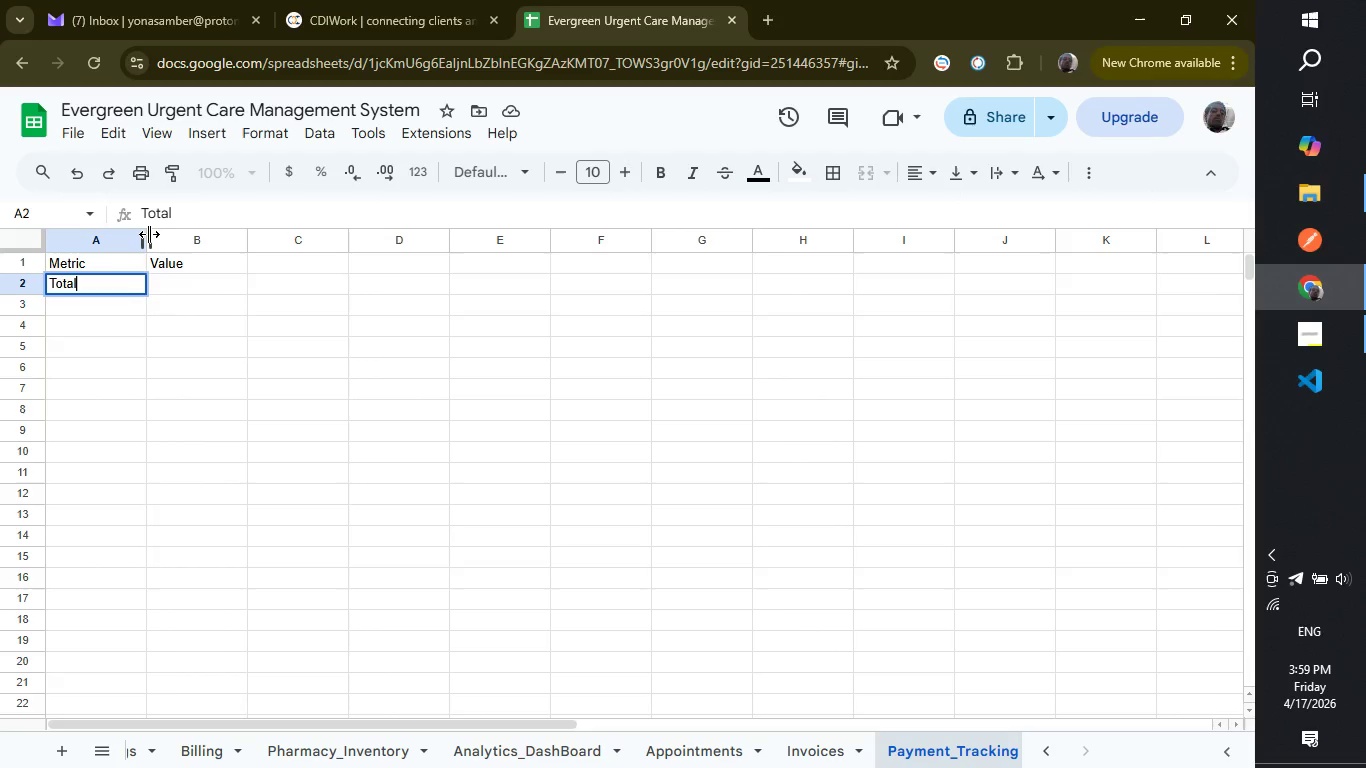 
left_click_drag(start_coordinate=[144, 236], to_coordinate=[190, 236])
 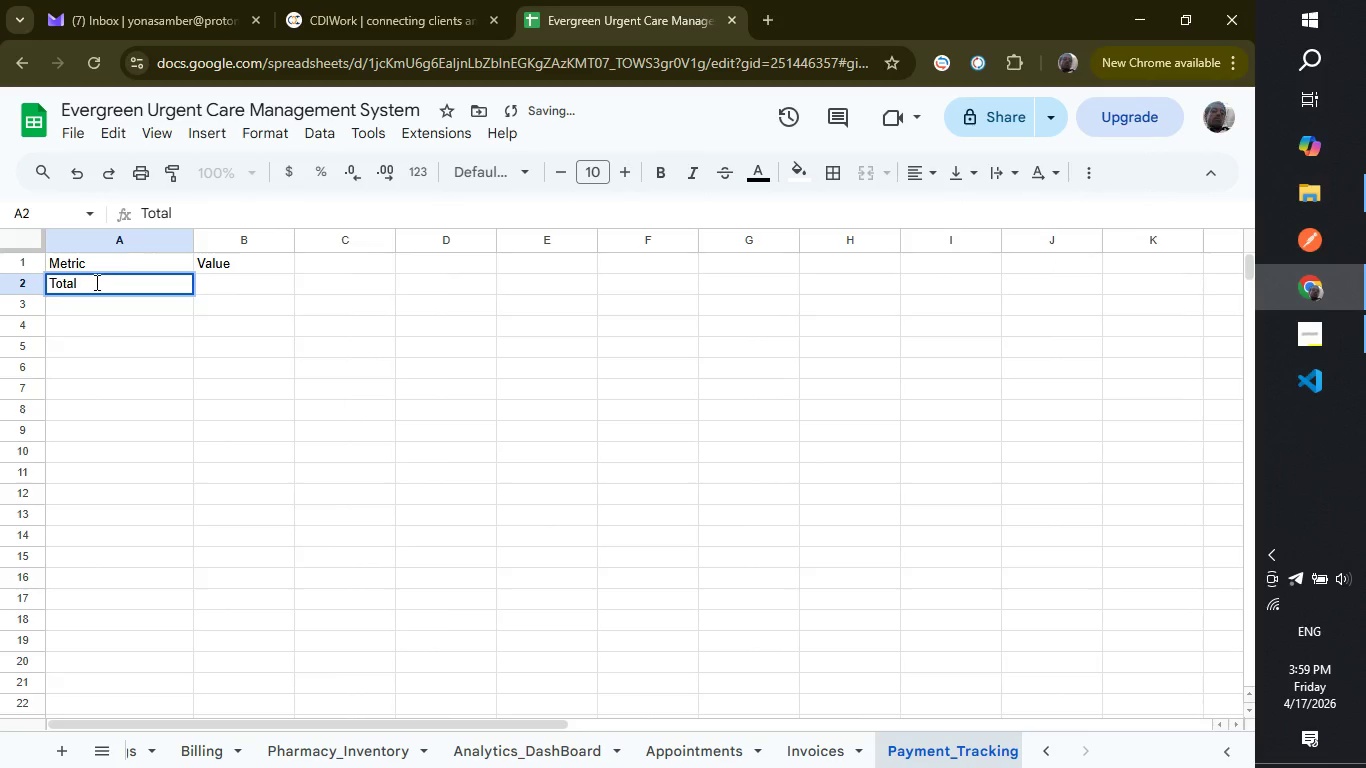 
type( Revenue)
 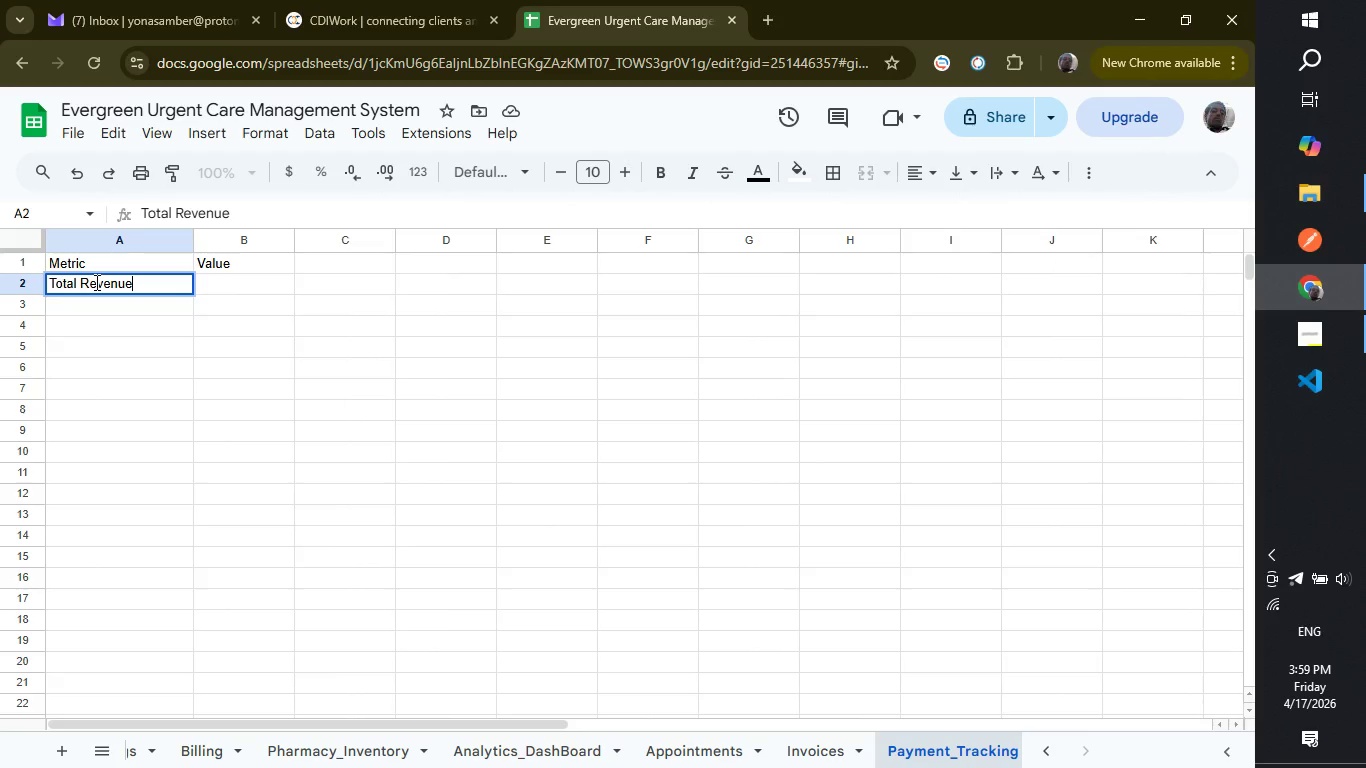 
key(Enter)
 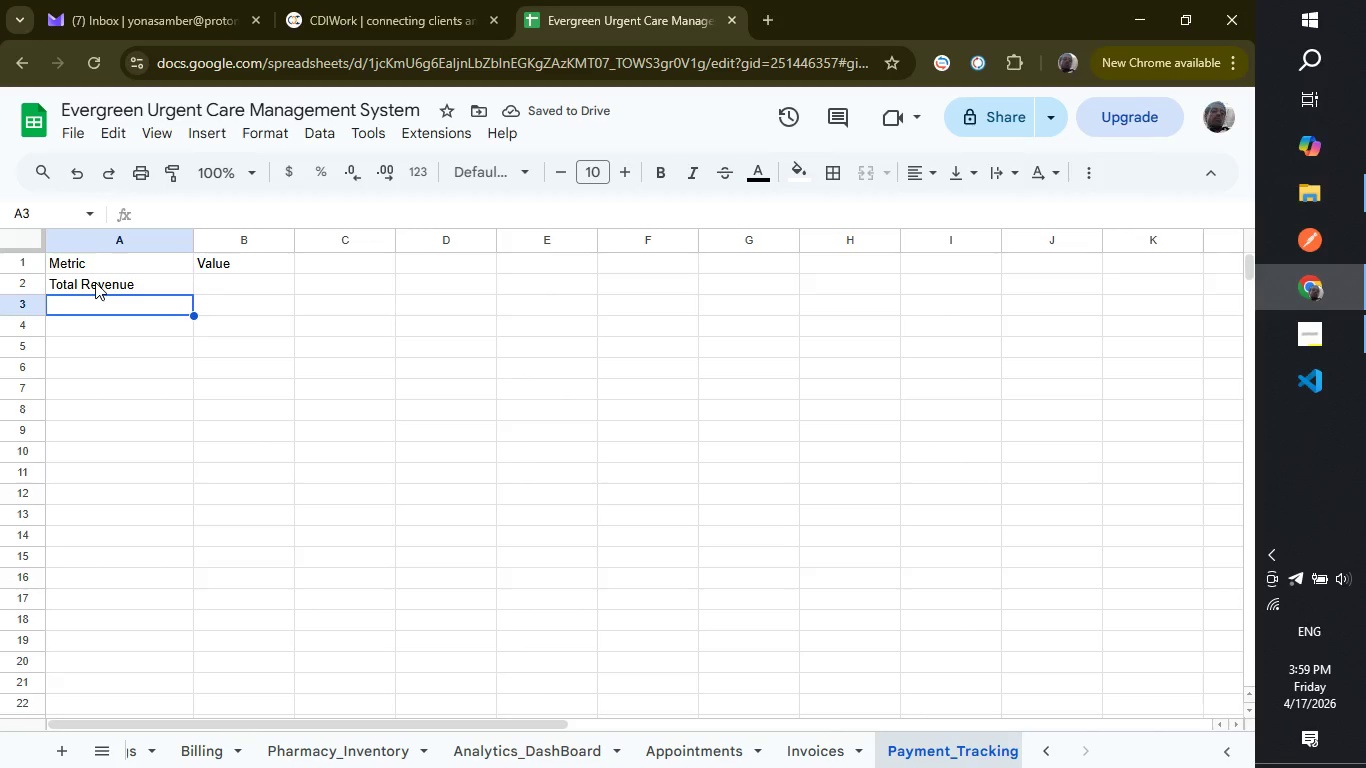 
wait(5.36)
 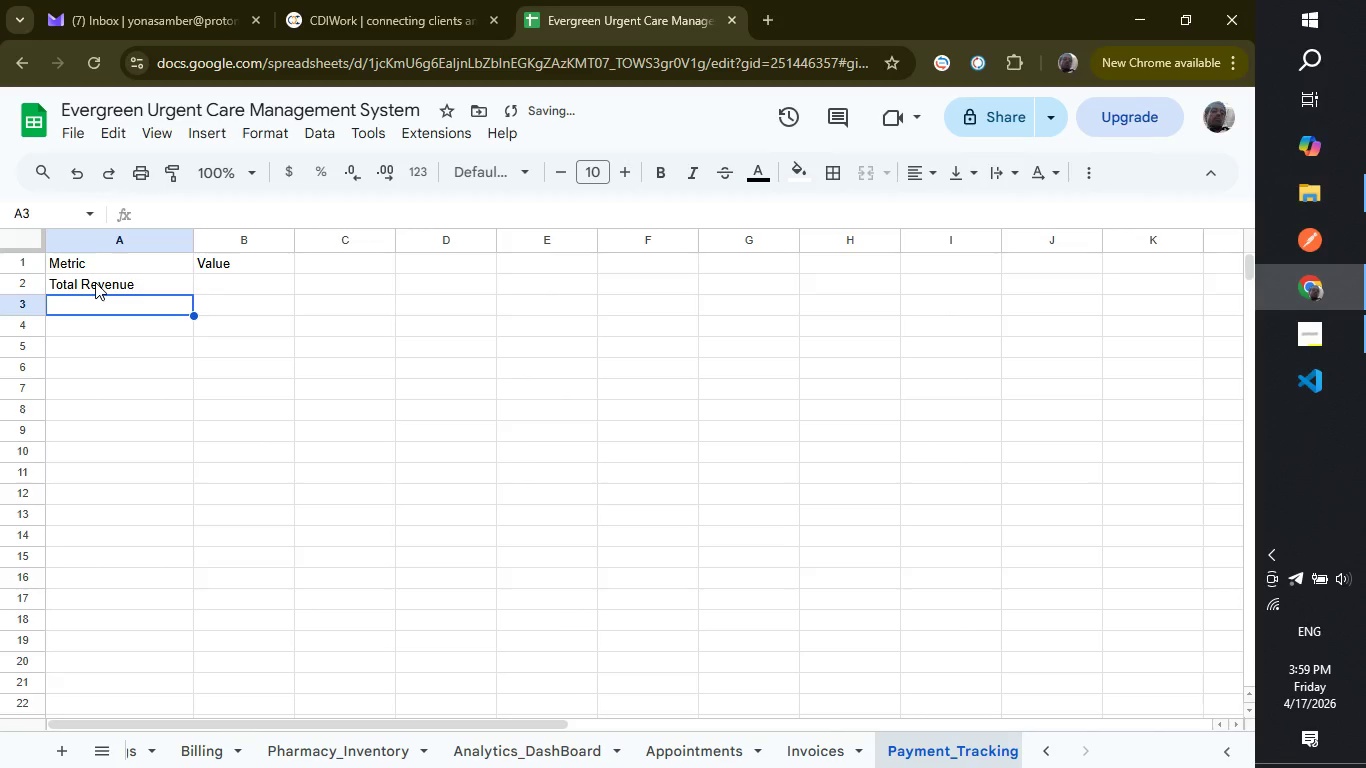 
type(Total Paid Revenue)
 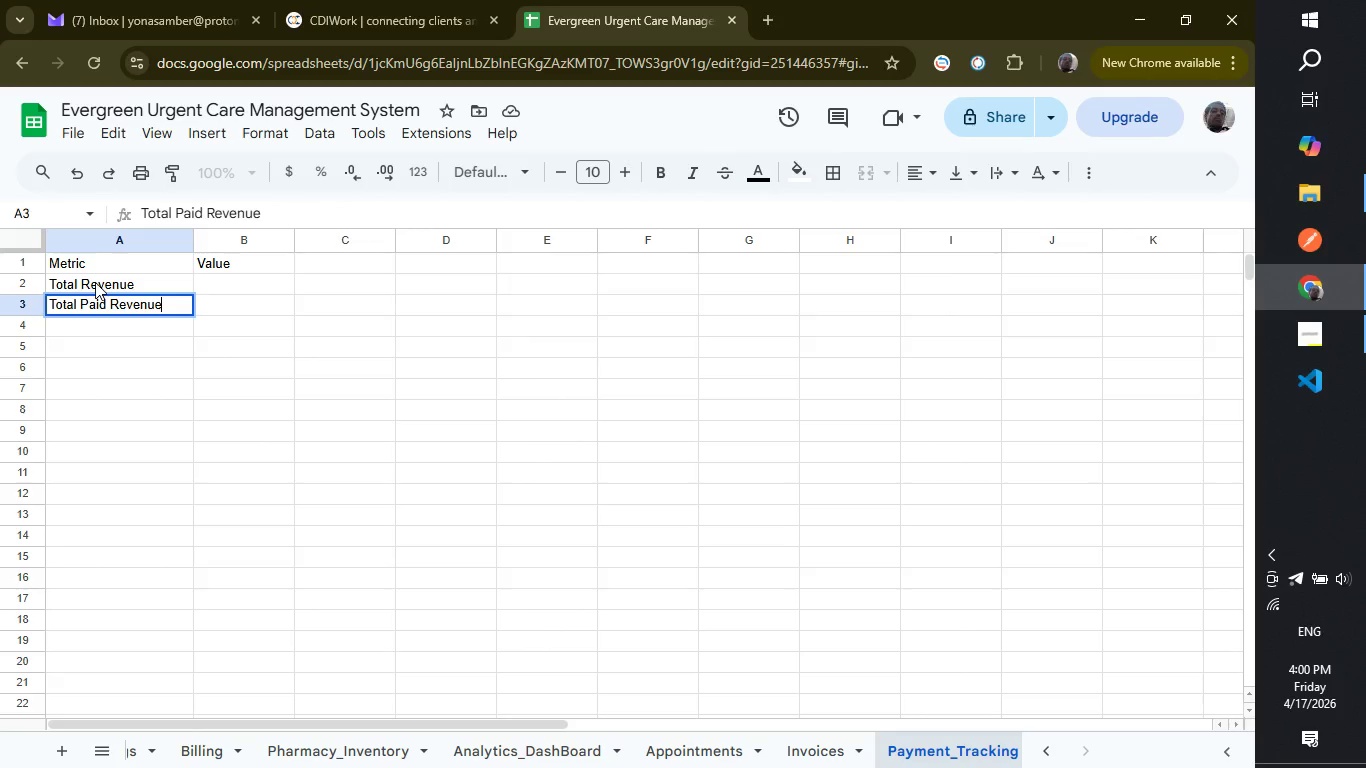 
key(Enter)
 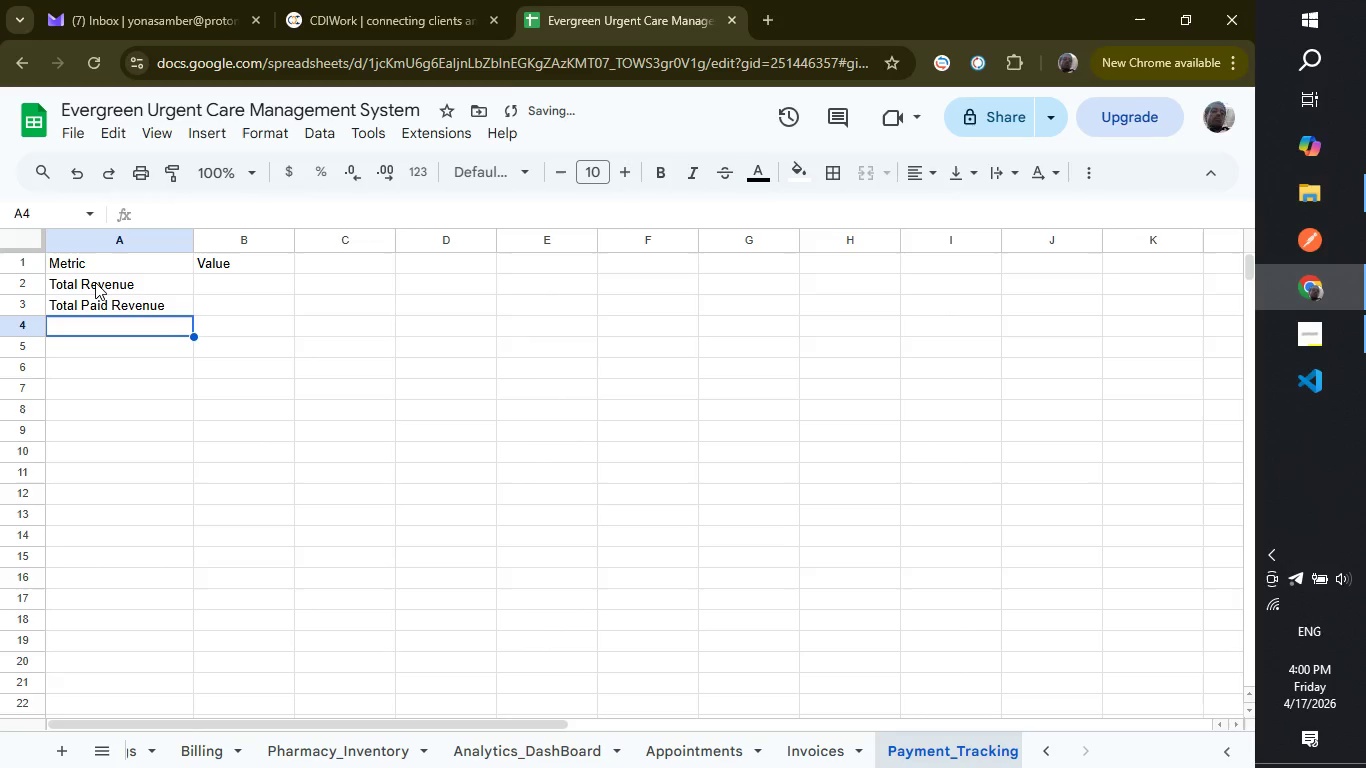 
type(Total Ped)
key(Backspace)
type(nding Revenue)
 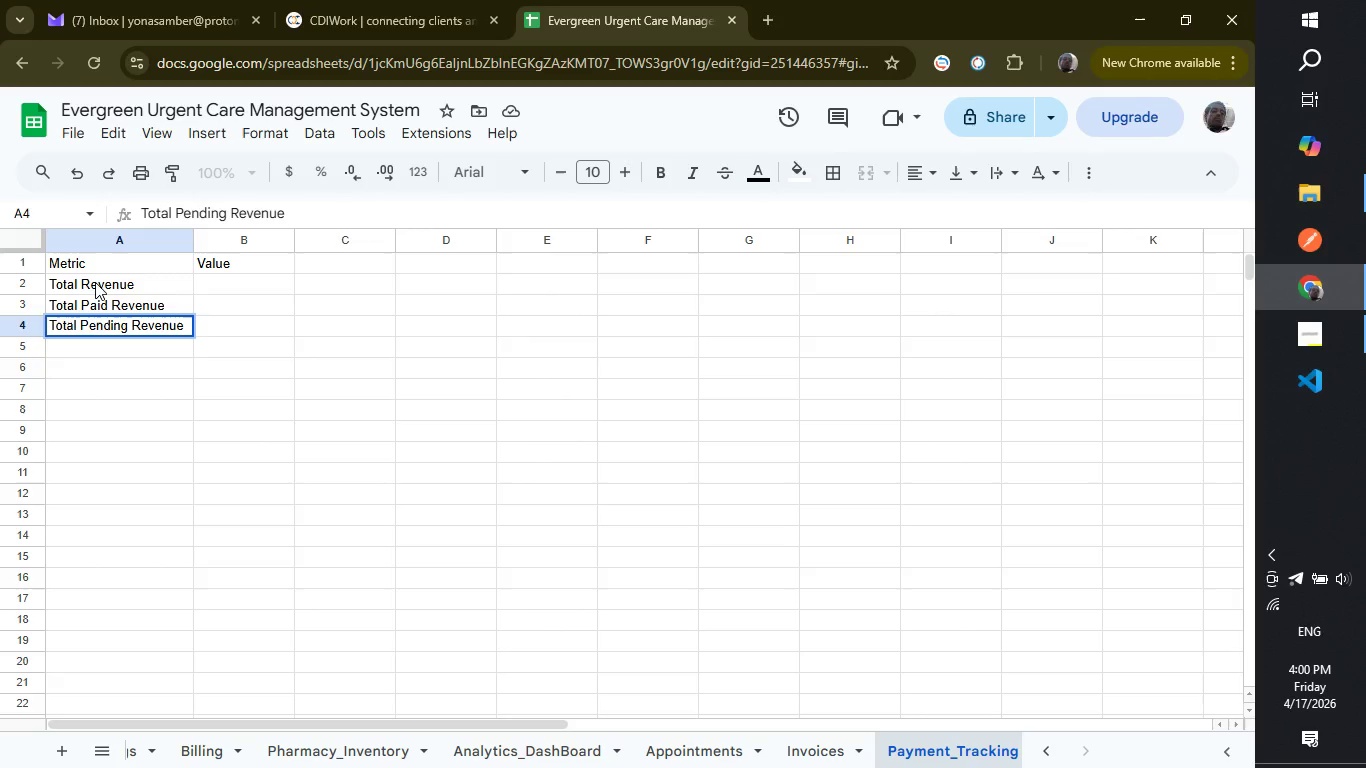 
key(Enter)
 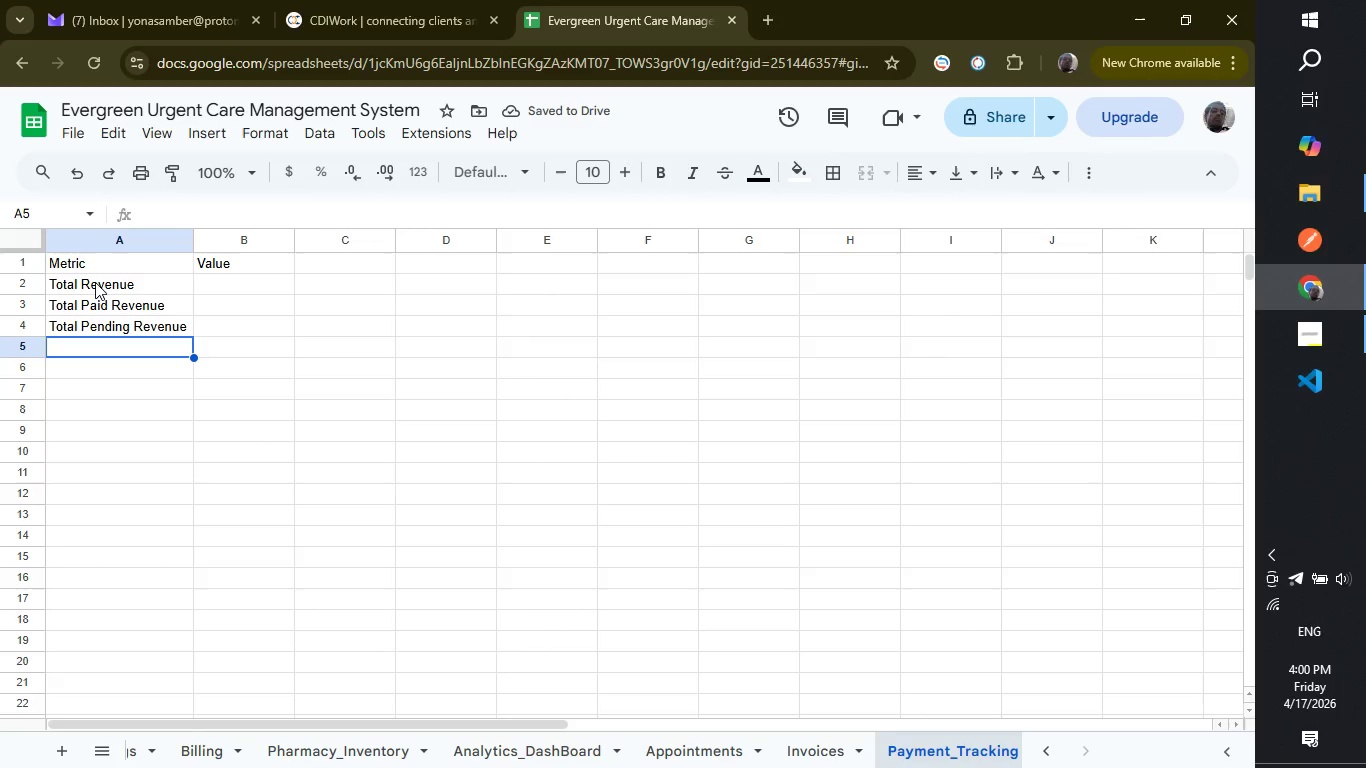 
type(TotalI)
key(Backspace)
type( Invoices)
 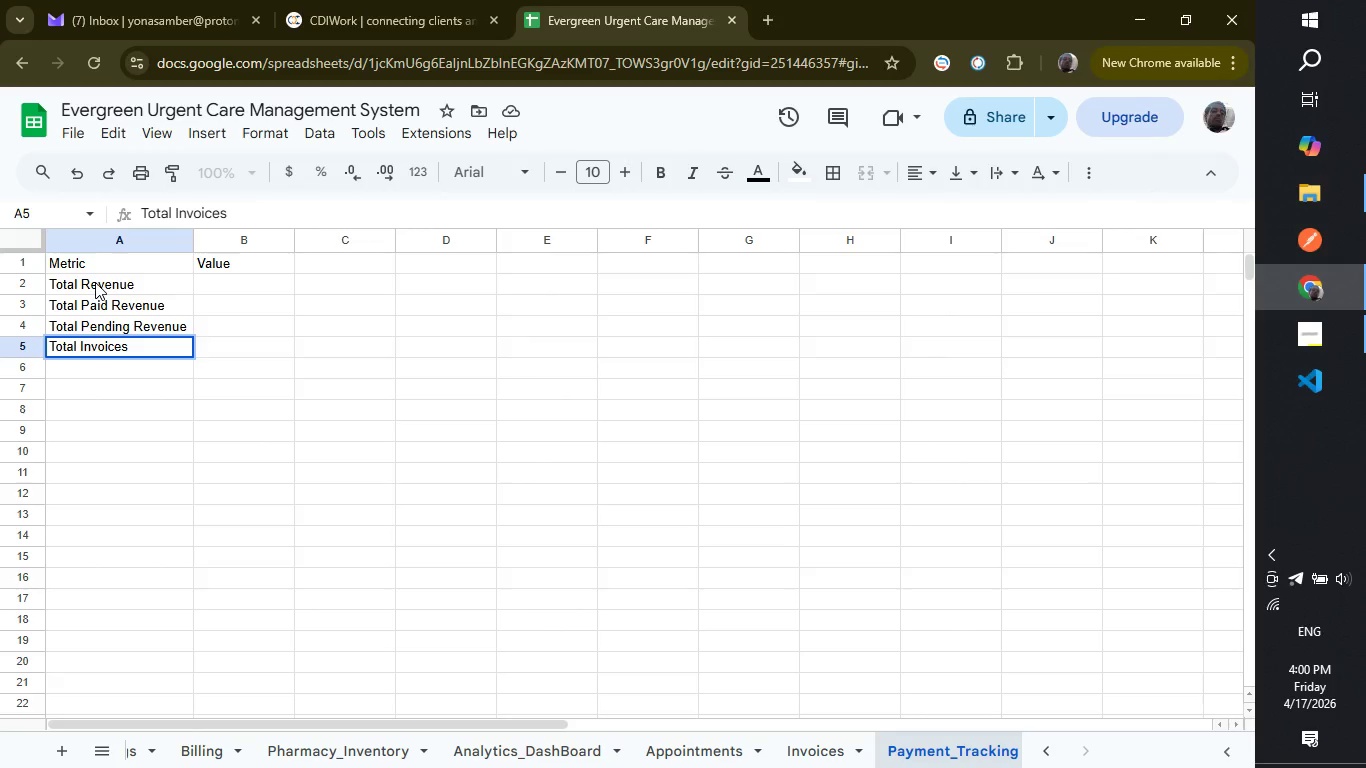 
key(Enter)
 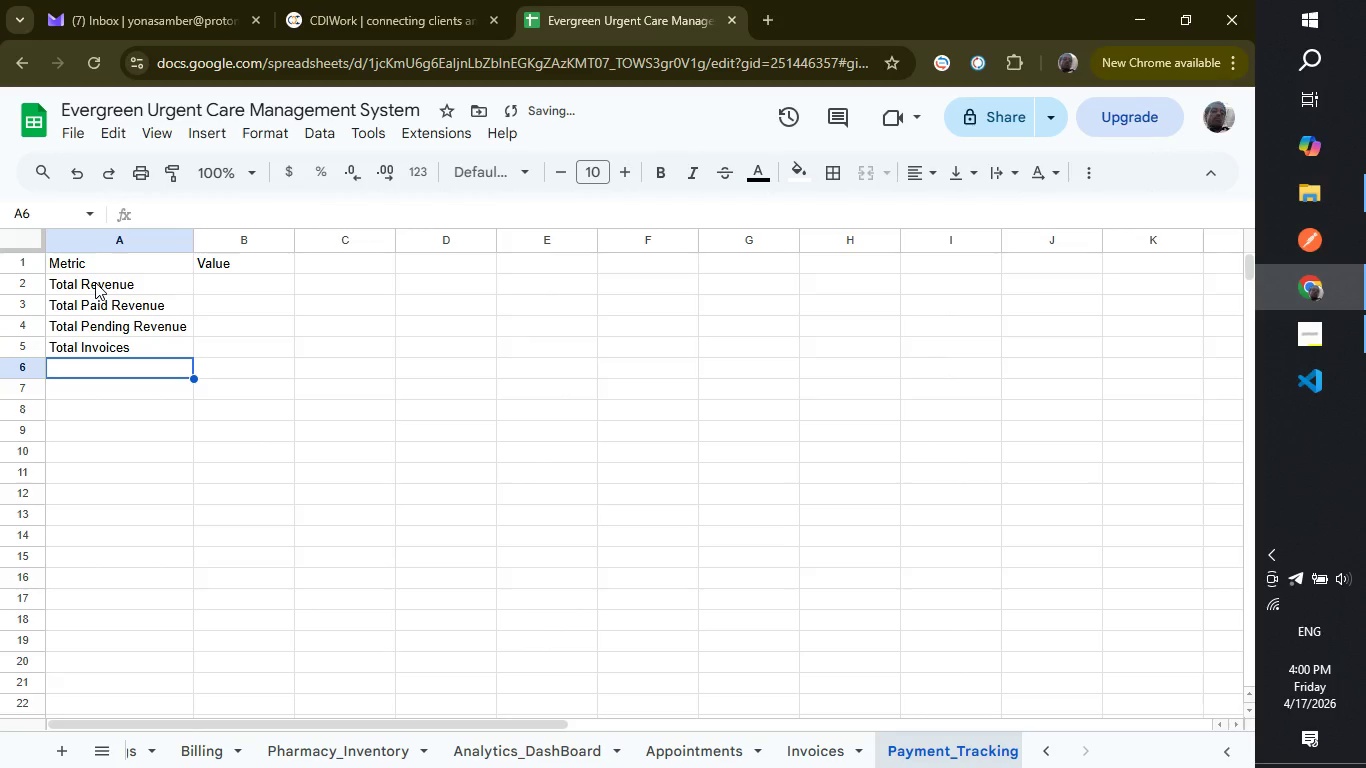 
type(Paid Invoices)
 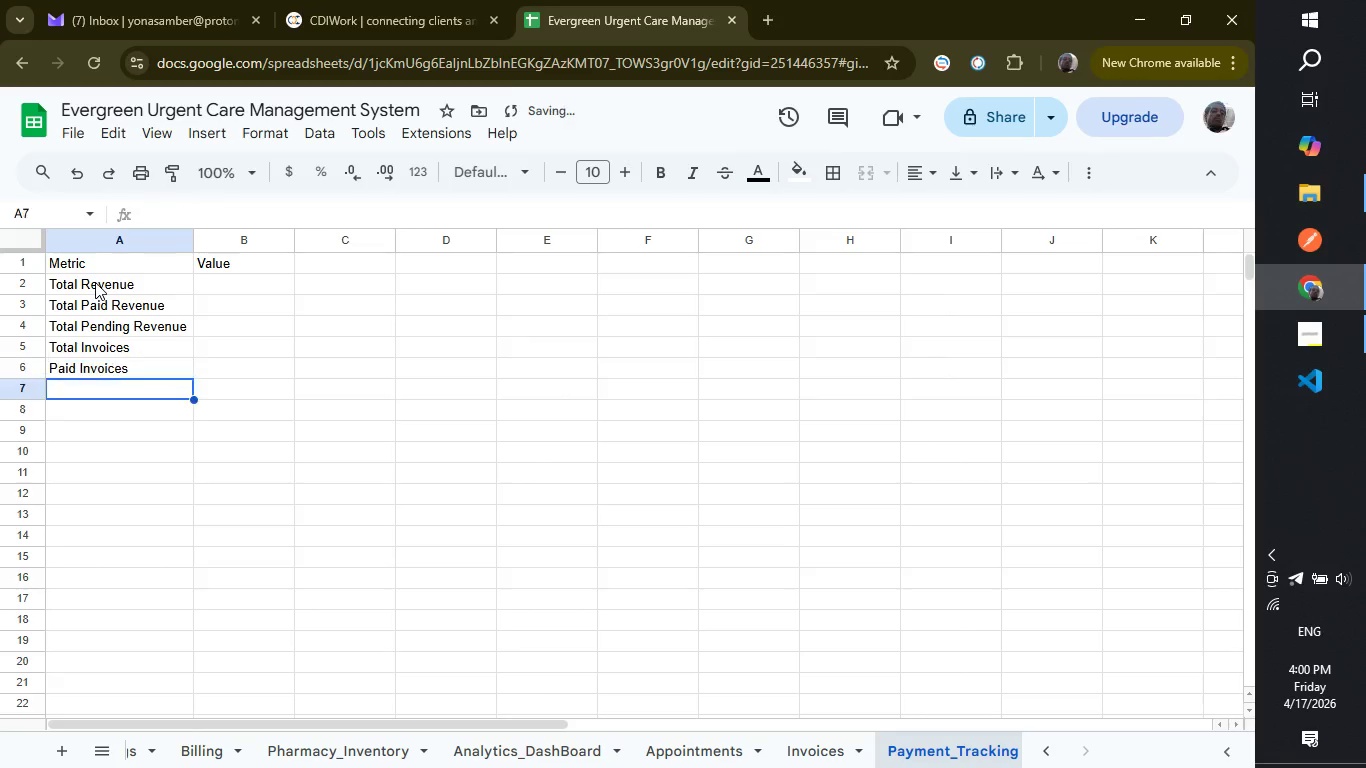 
key(Enter)
 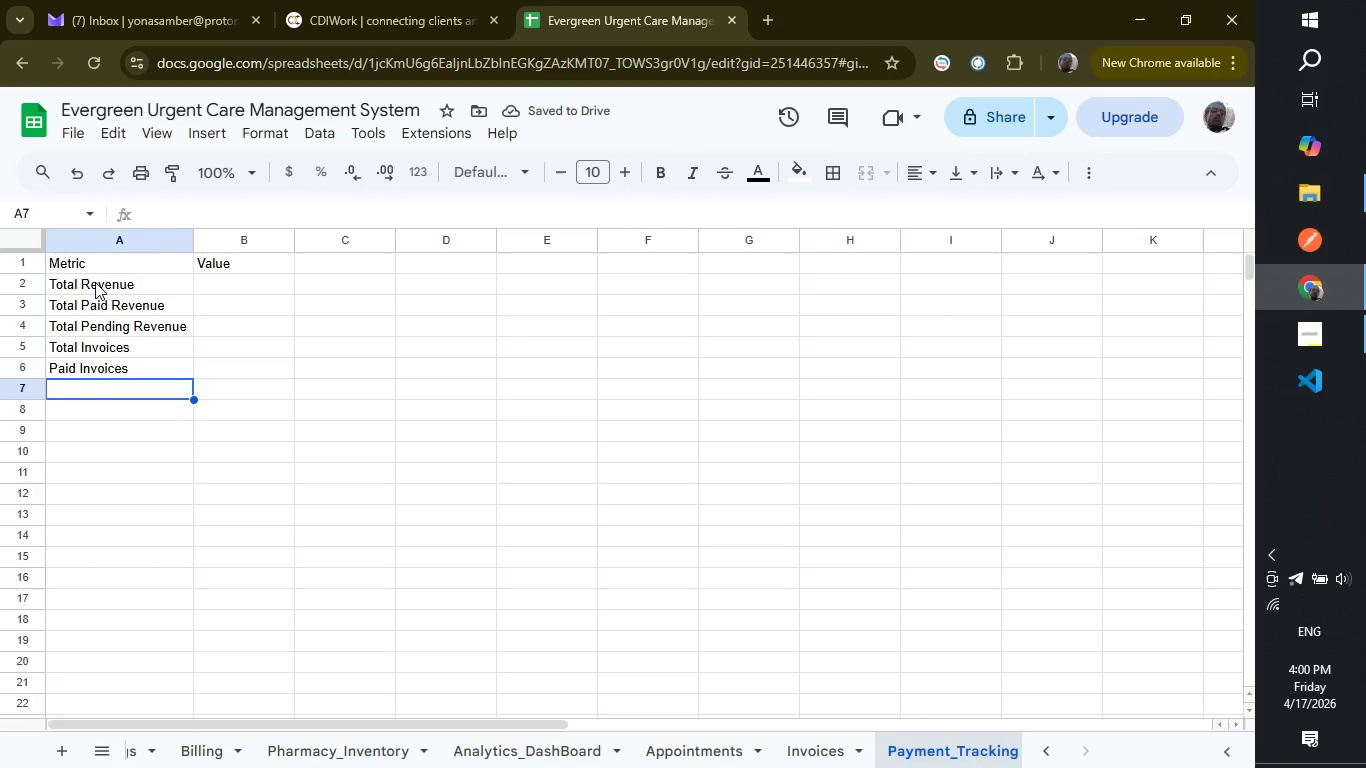 
type(Peinding)
key(Backspace)
key(Backspace)
key(Backspace)
key(Backspace)
key(Backspace)
key(Backspace)
type(nding Invoices)
 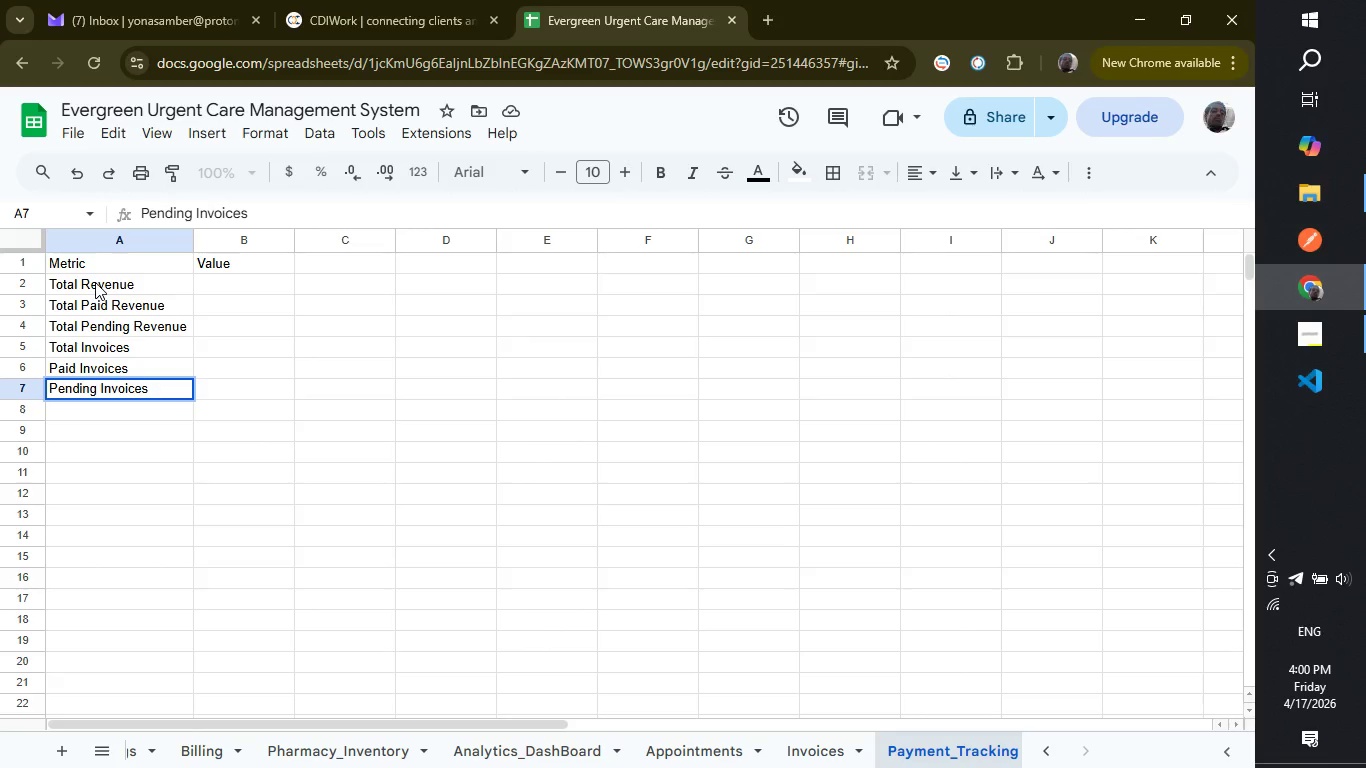 
key(Enter)
 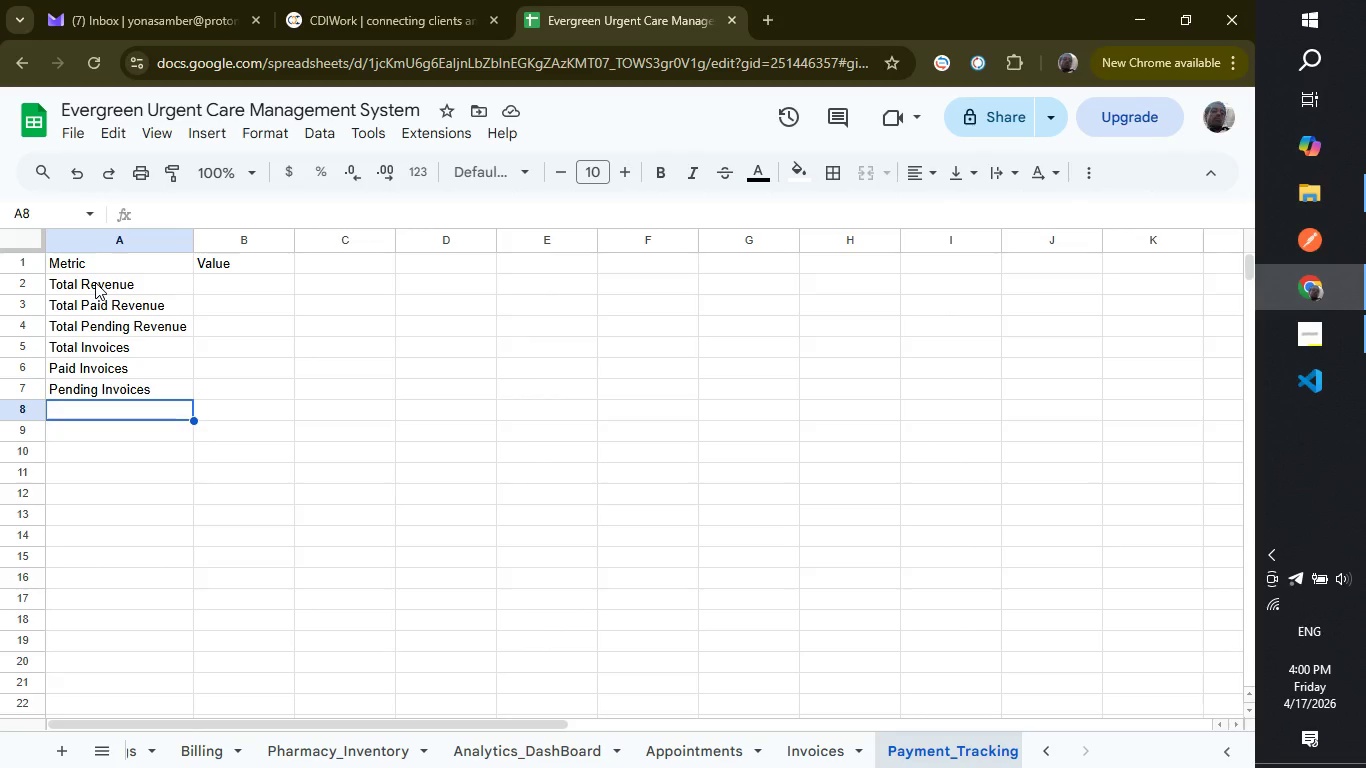 
wait(10.67)
 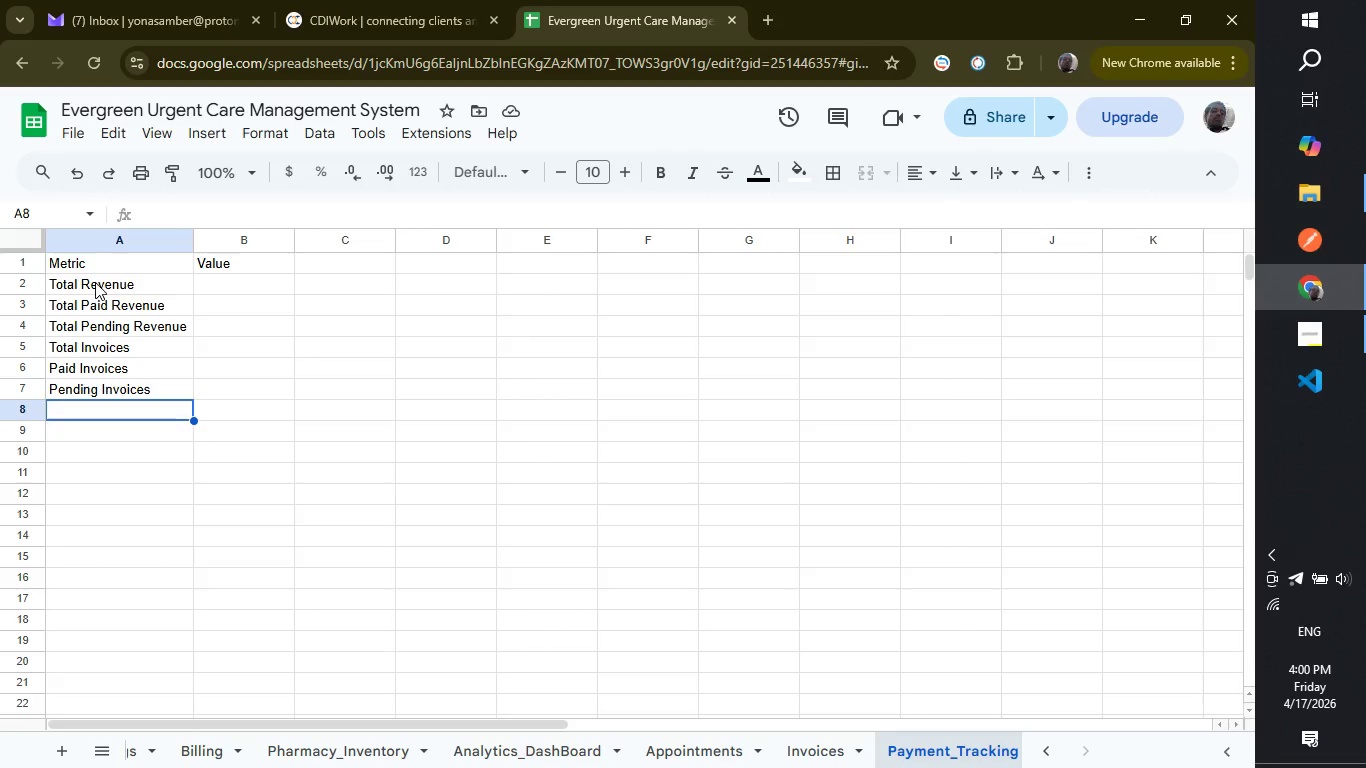 
type(Payment Rate(%))
 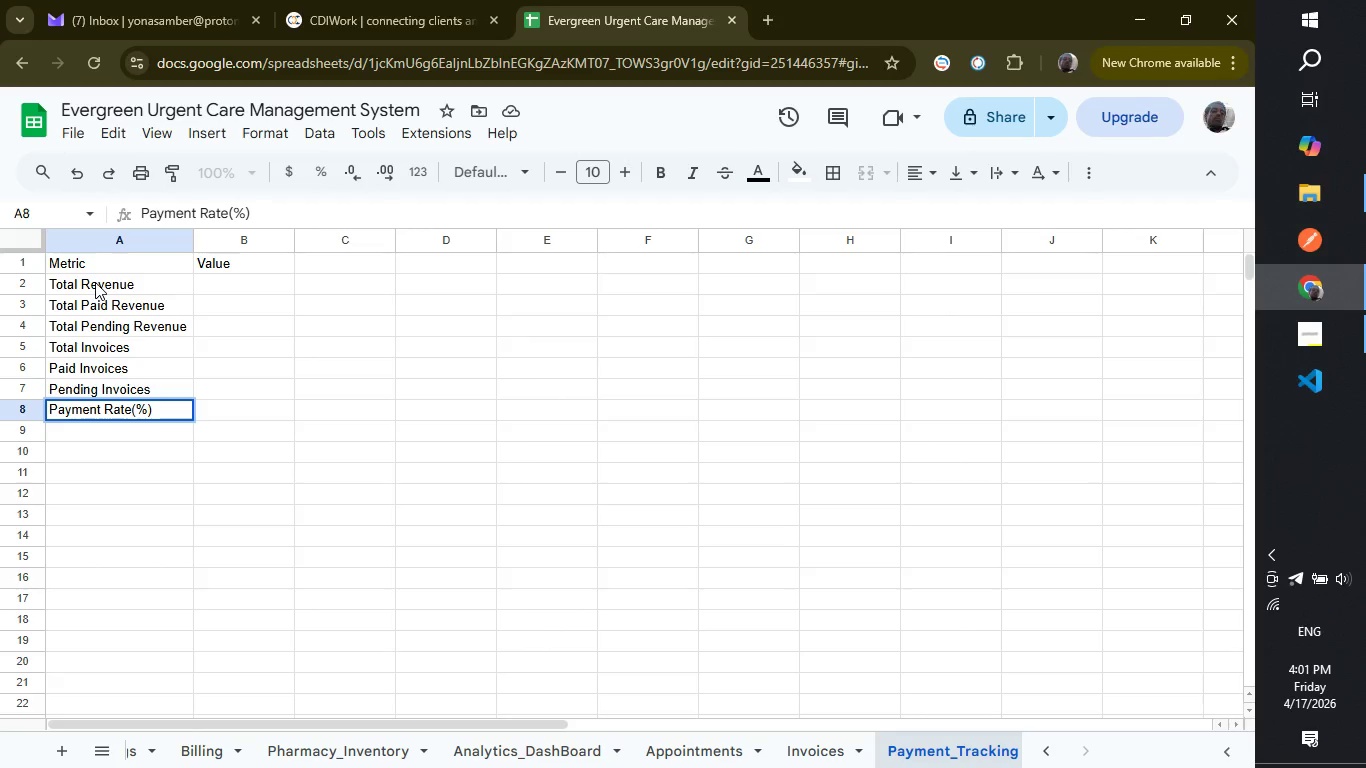 
wait(6.92)
 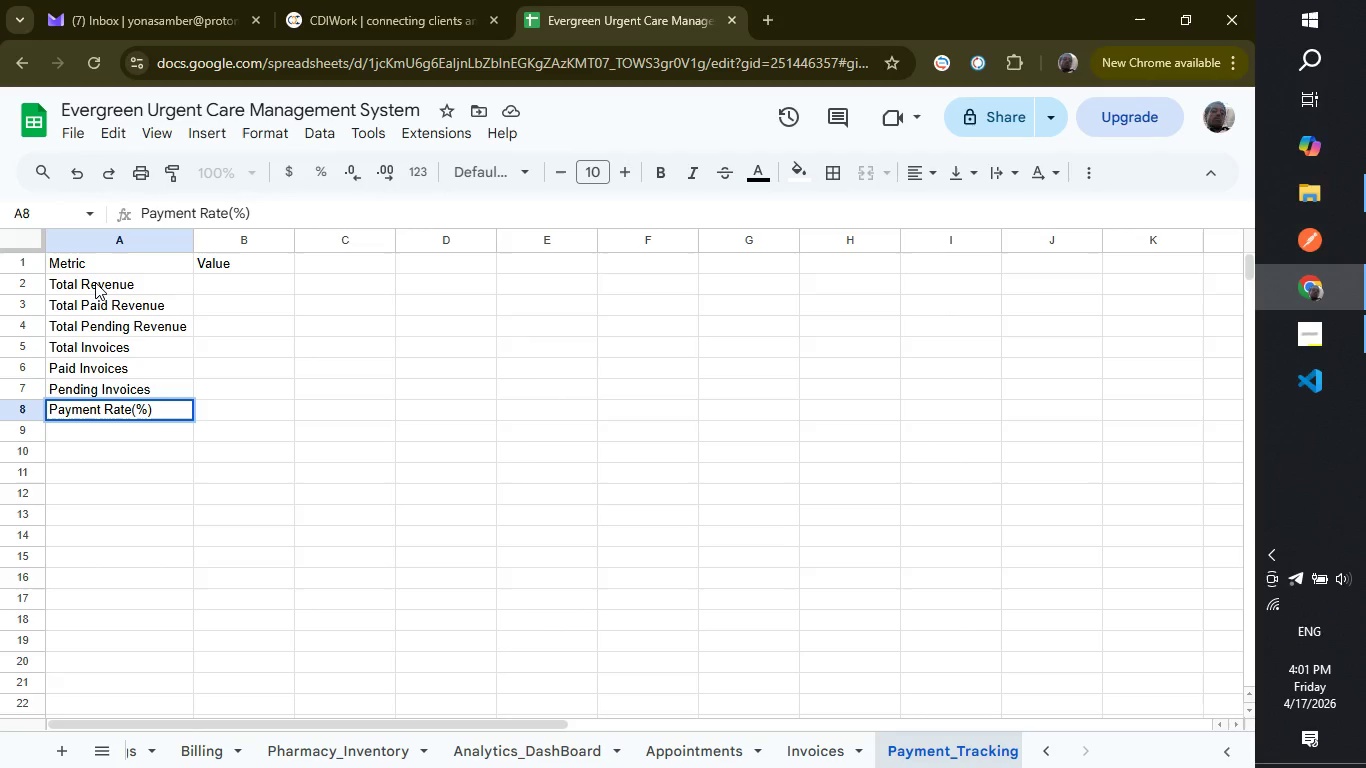 
left_click([210, 278])
 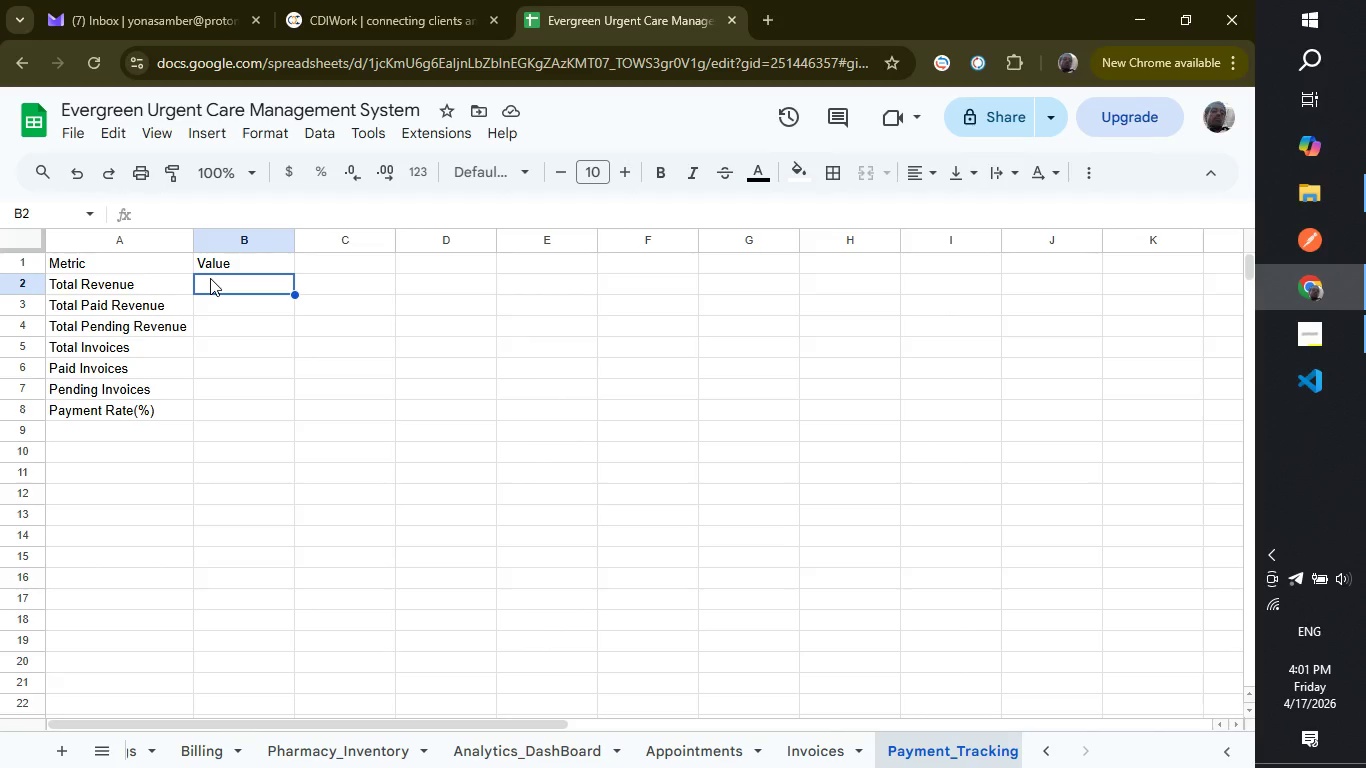 
wait(13.89)
 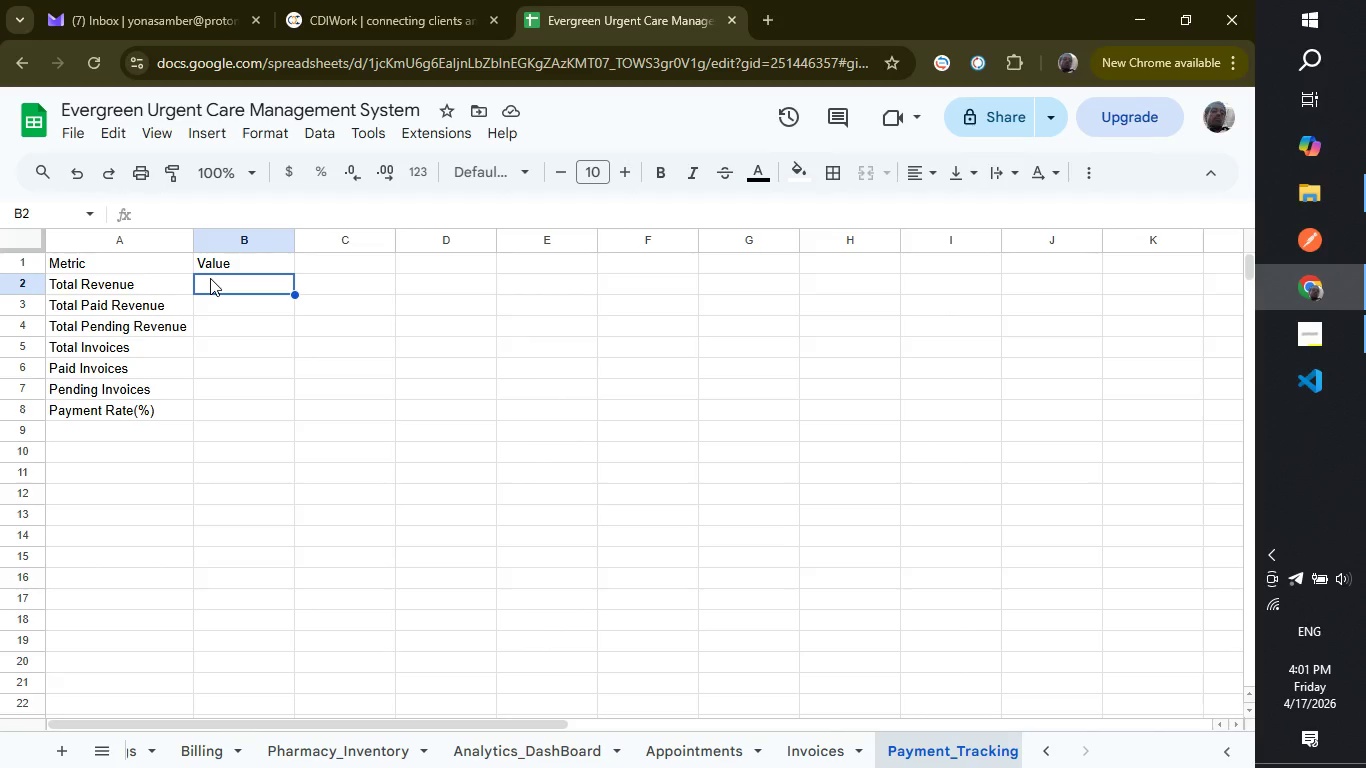 
left_click([191, 218])
 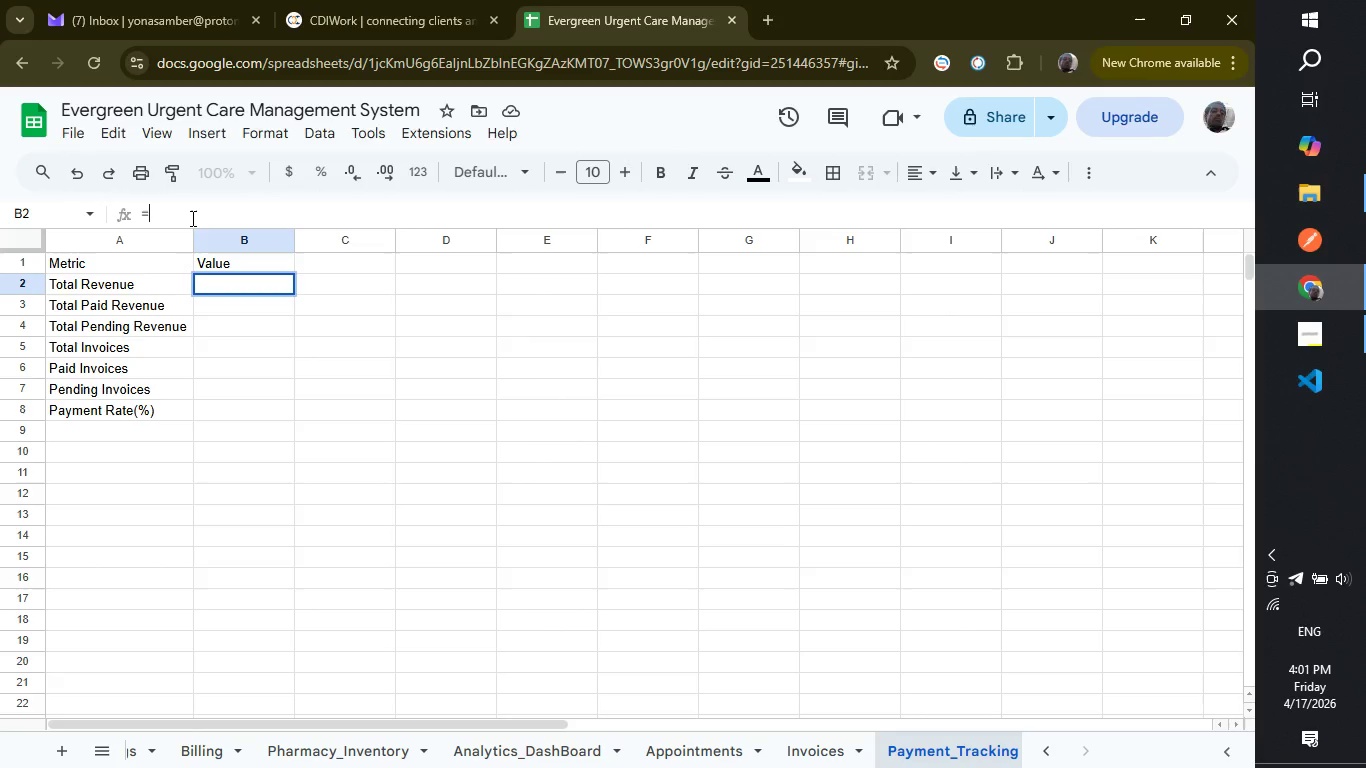 
type(=SUM)
 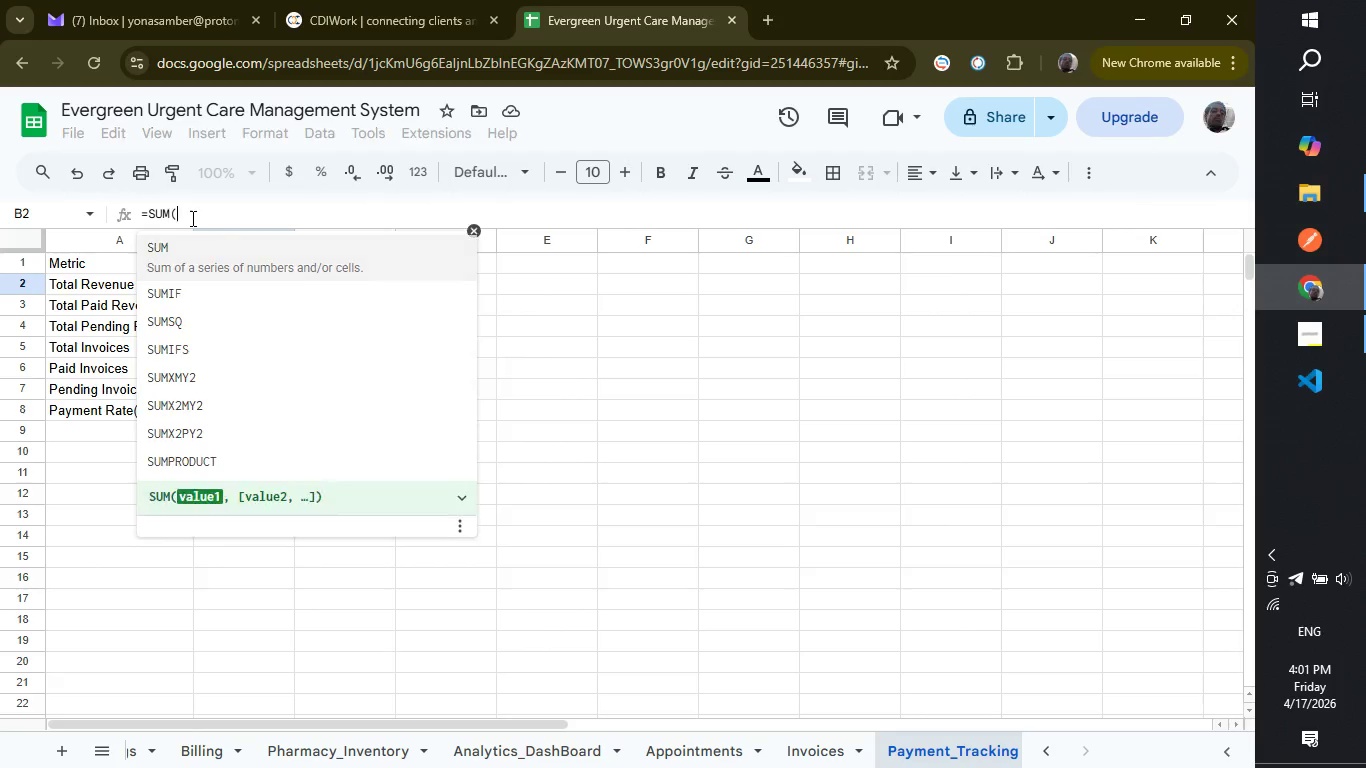 
key(Enter)
 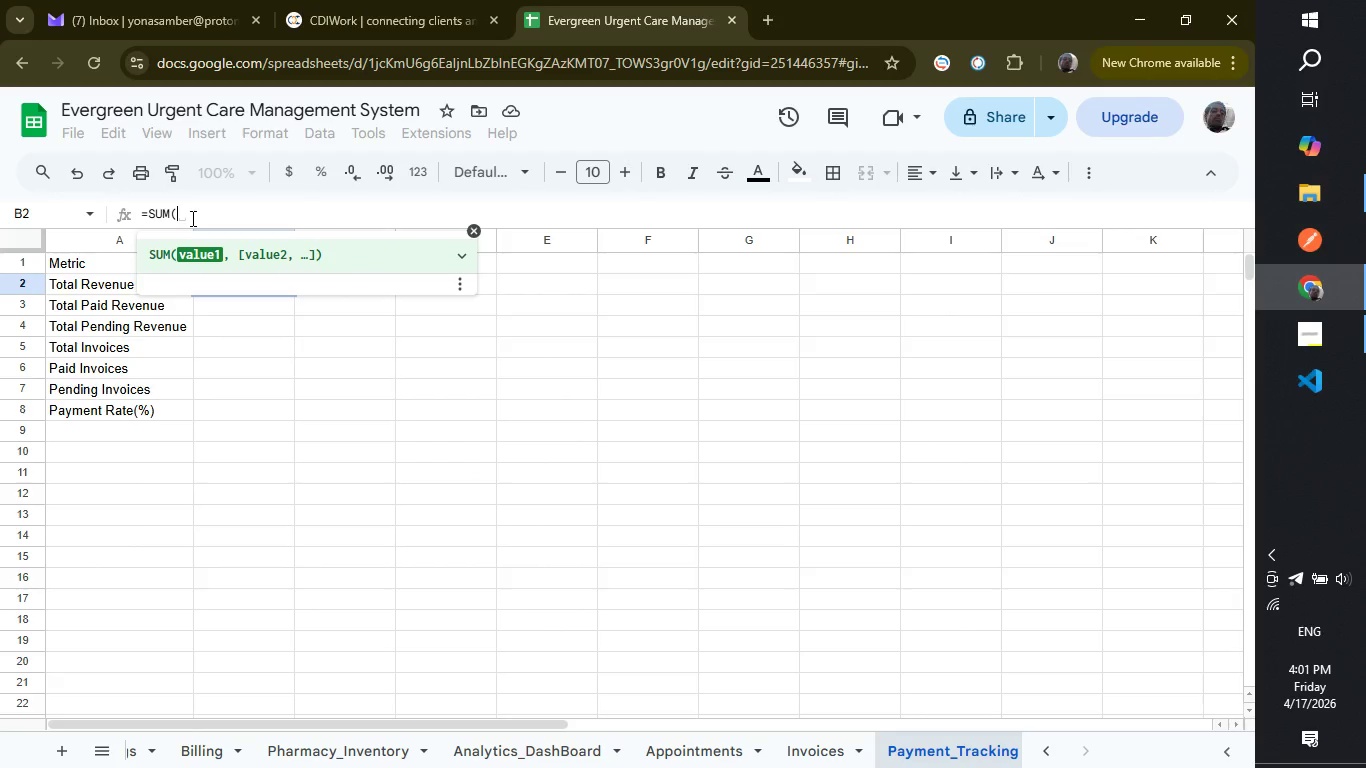 
type(In)
key(Backspace)
key(Backspace)
type(iNVO)
 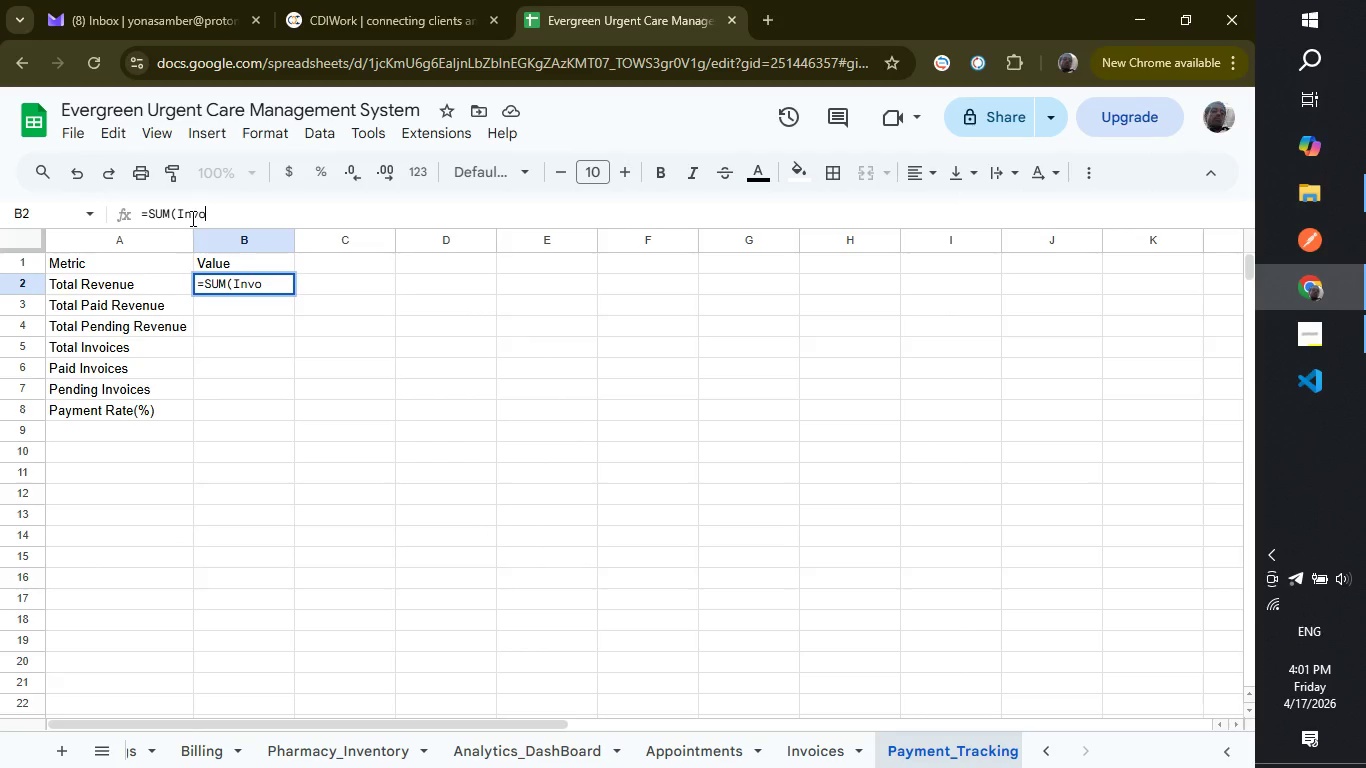 
type(ICES)
 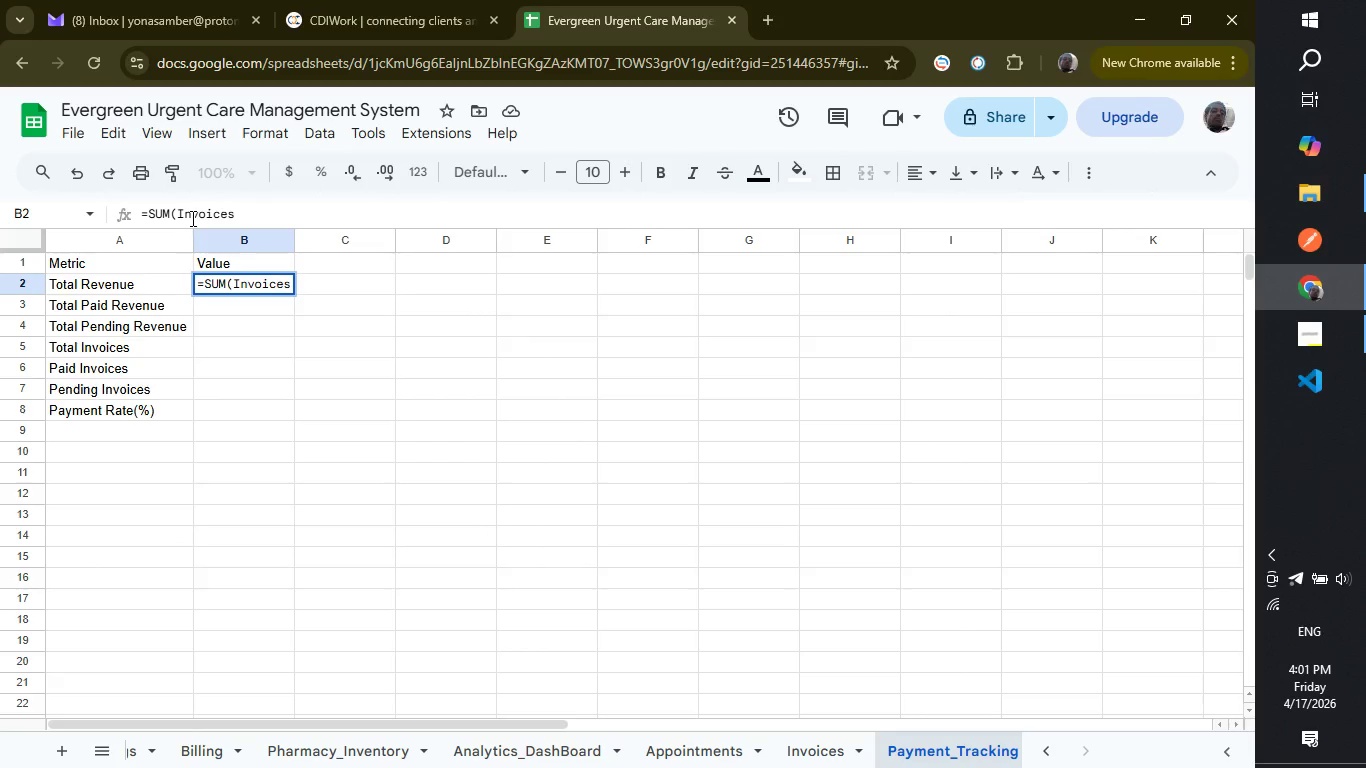 
wait(9.88)
 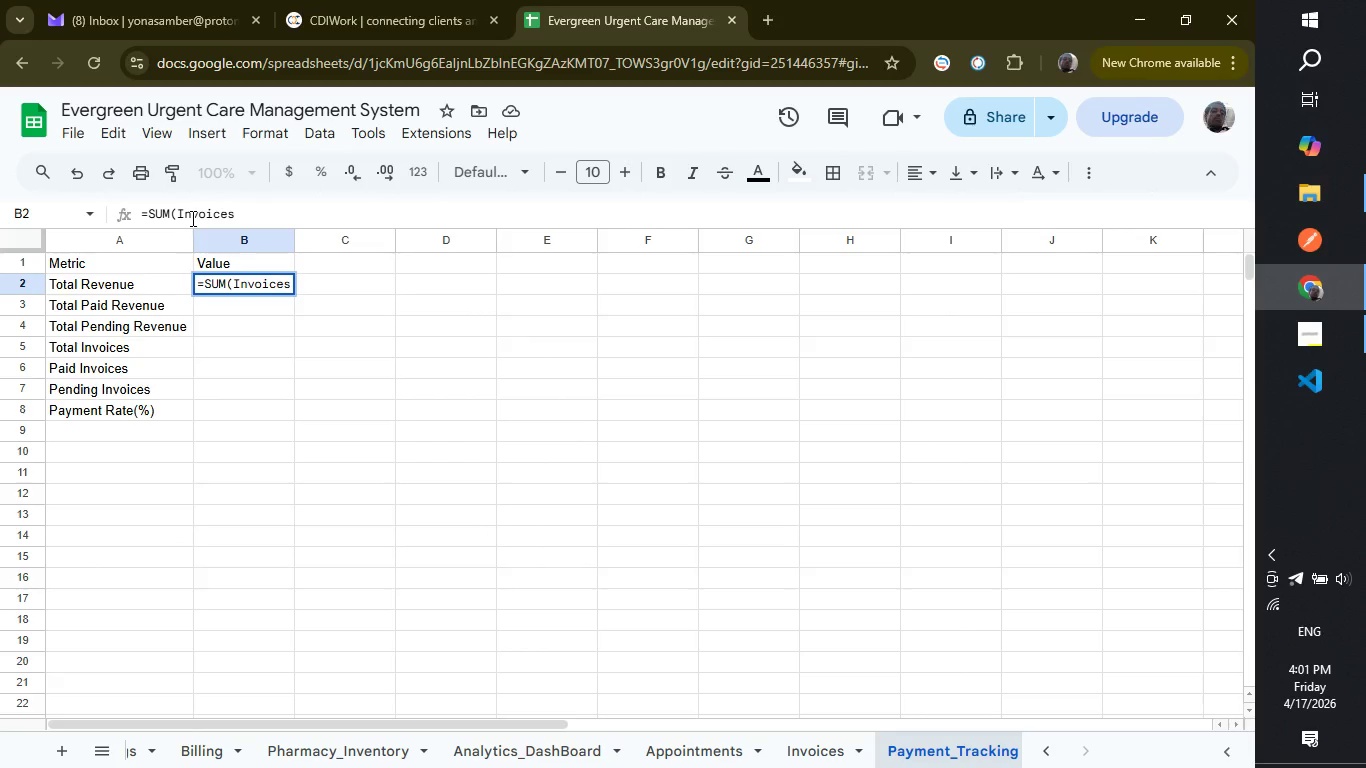 
key(Shift+ShiftRight)
 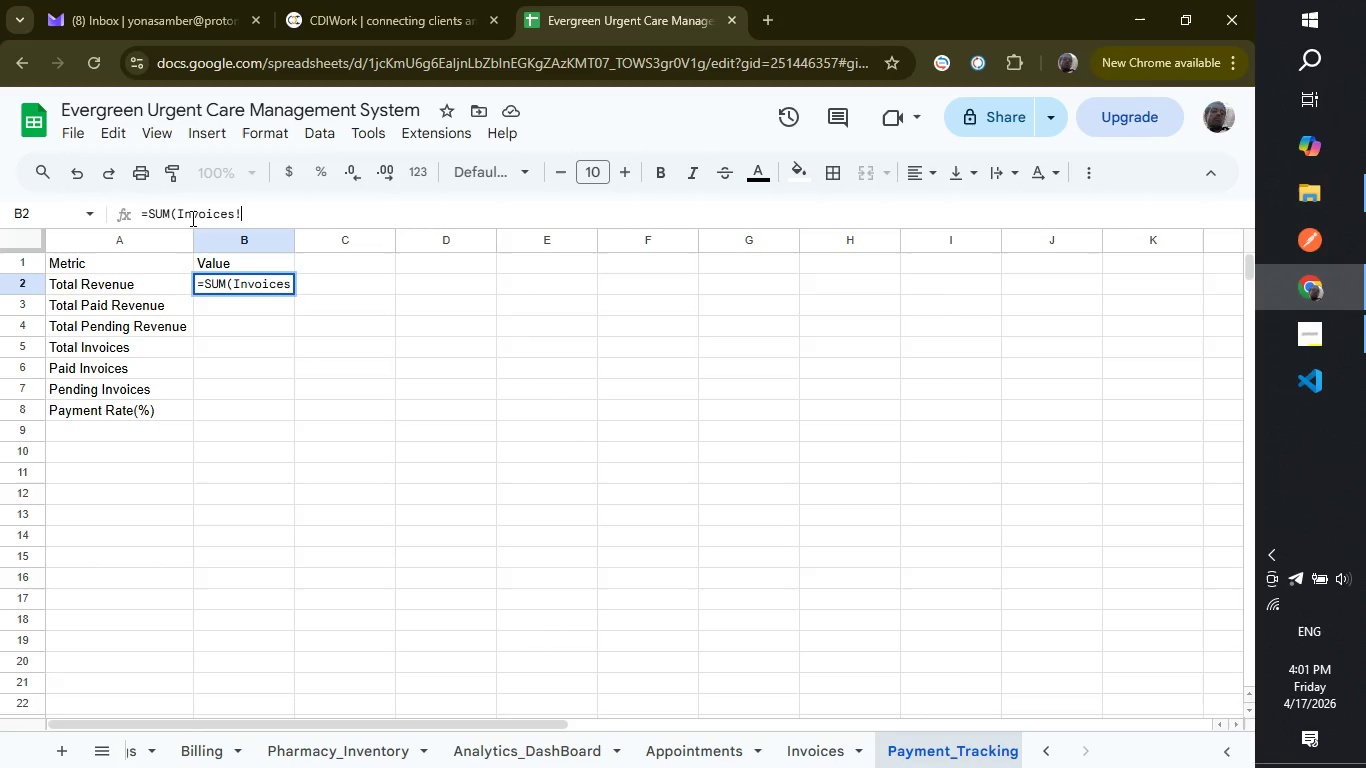 
key(Shift+1)
 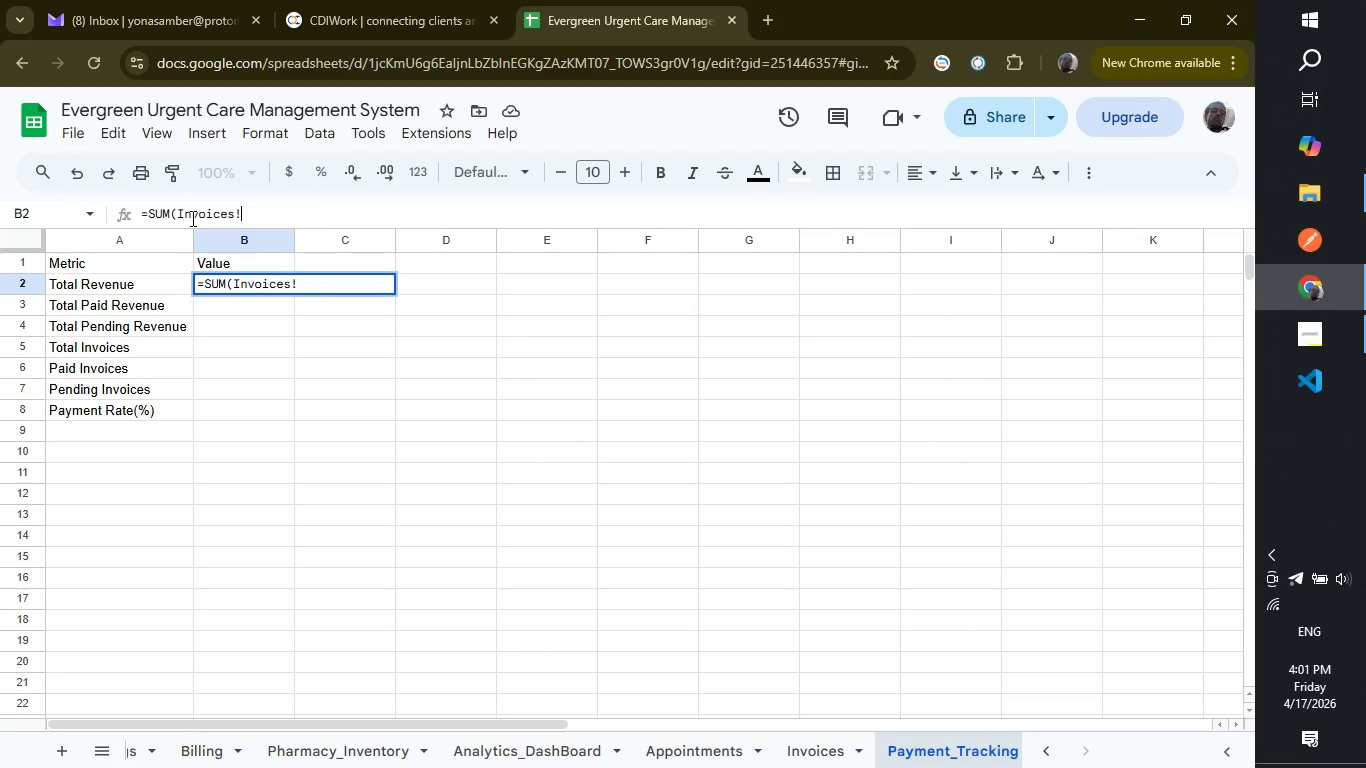 
type(I2:)
 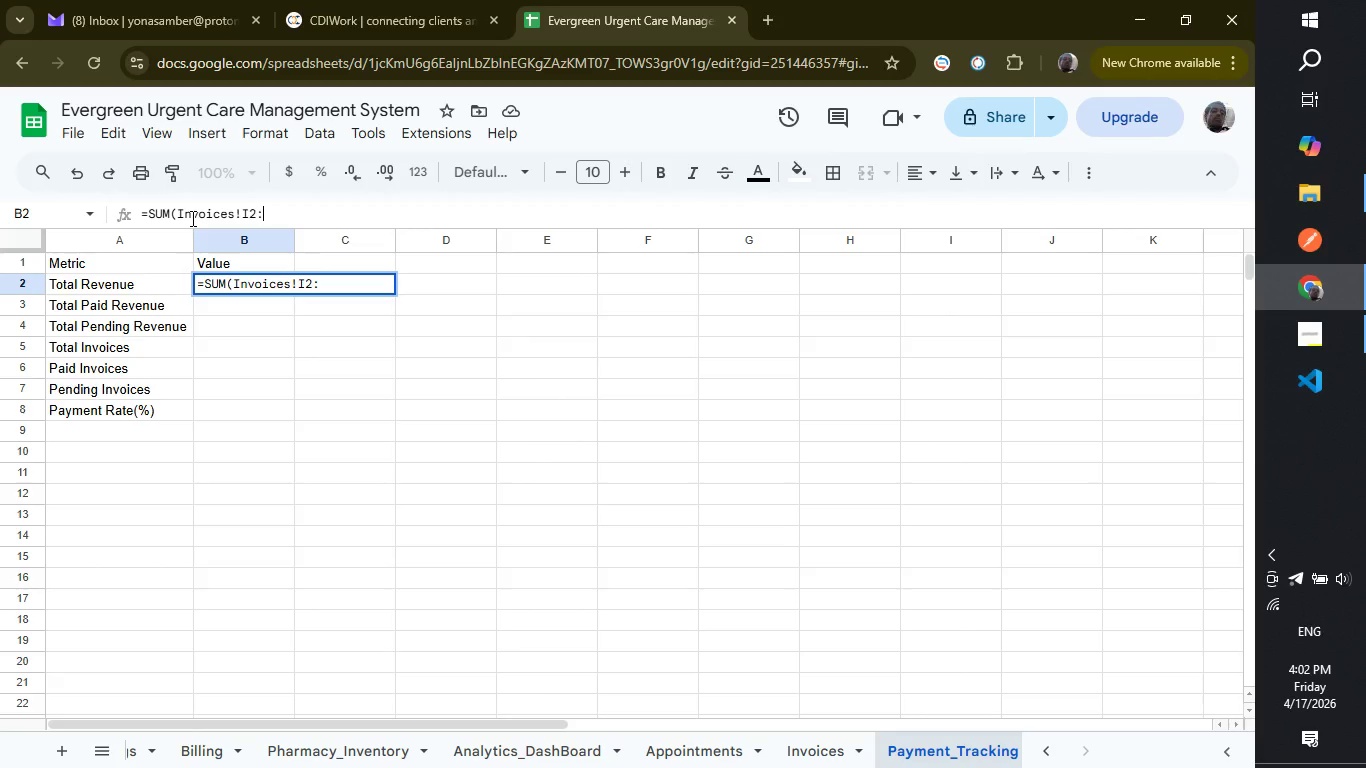 
type(I101)
 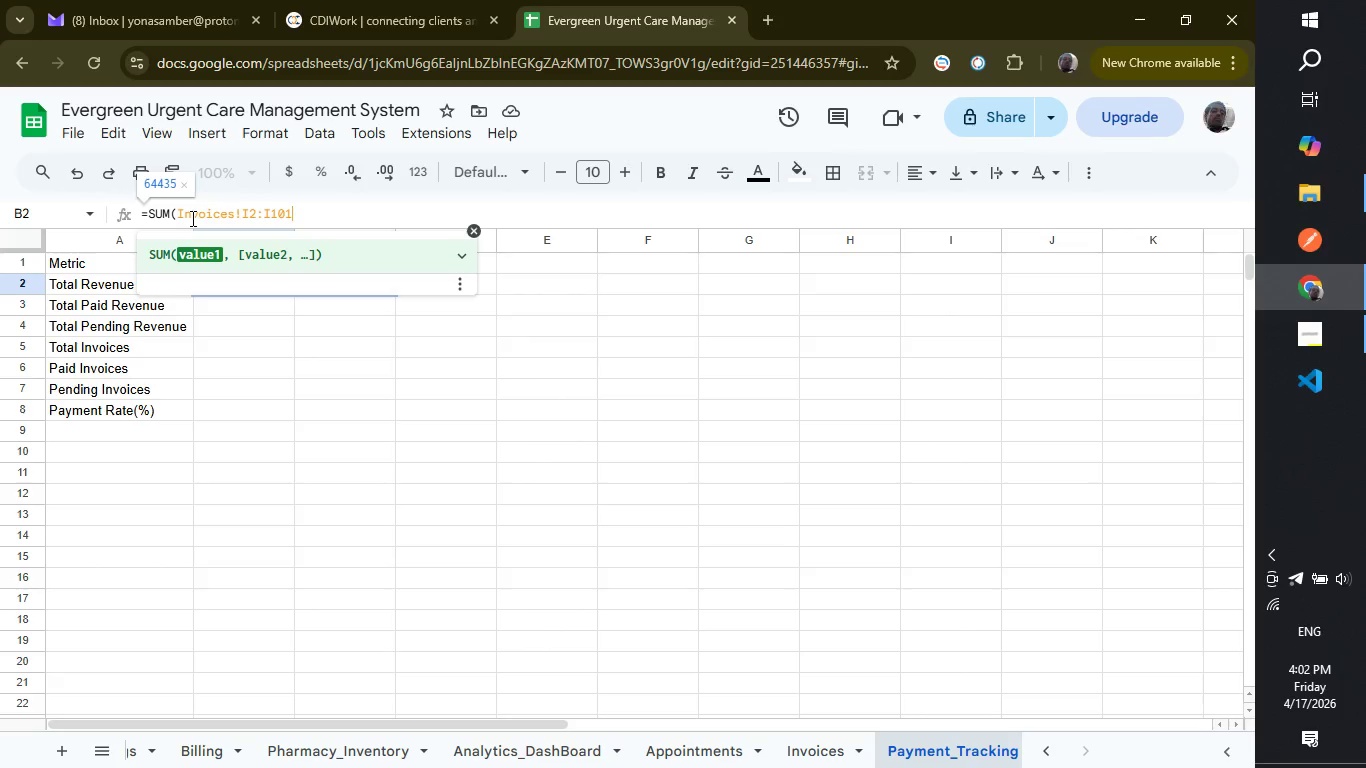 
key(Shift+ShiftLeft)
 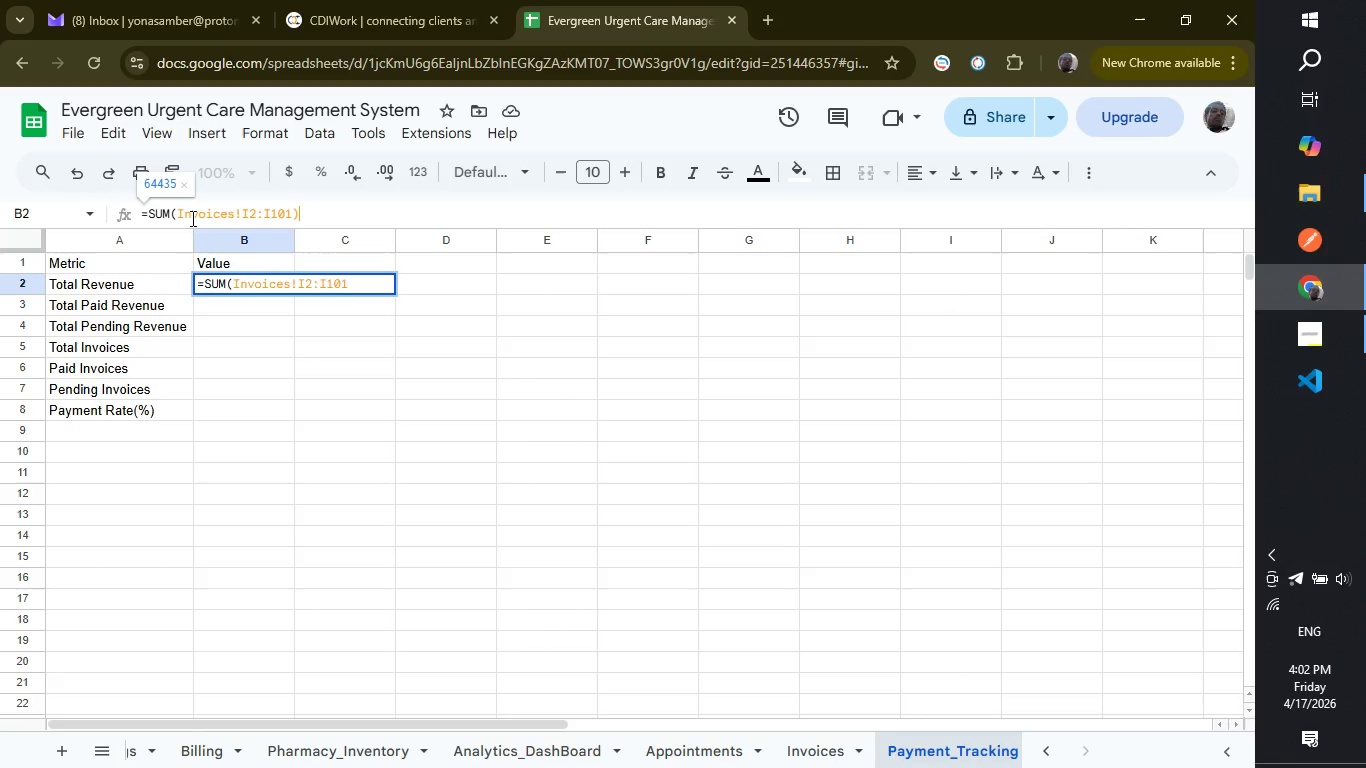 
key(Shift+0)
 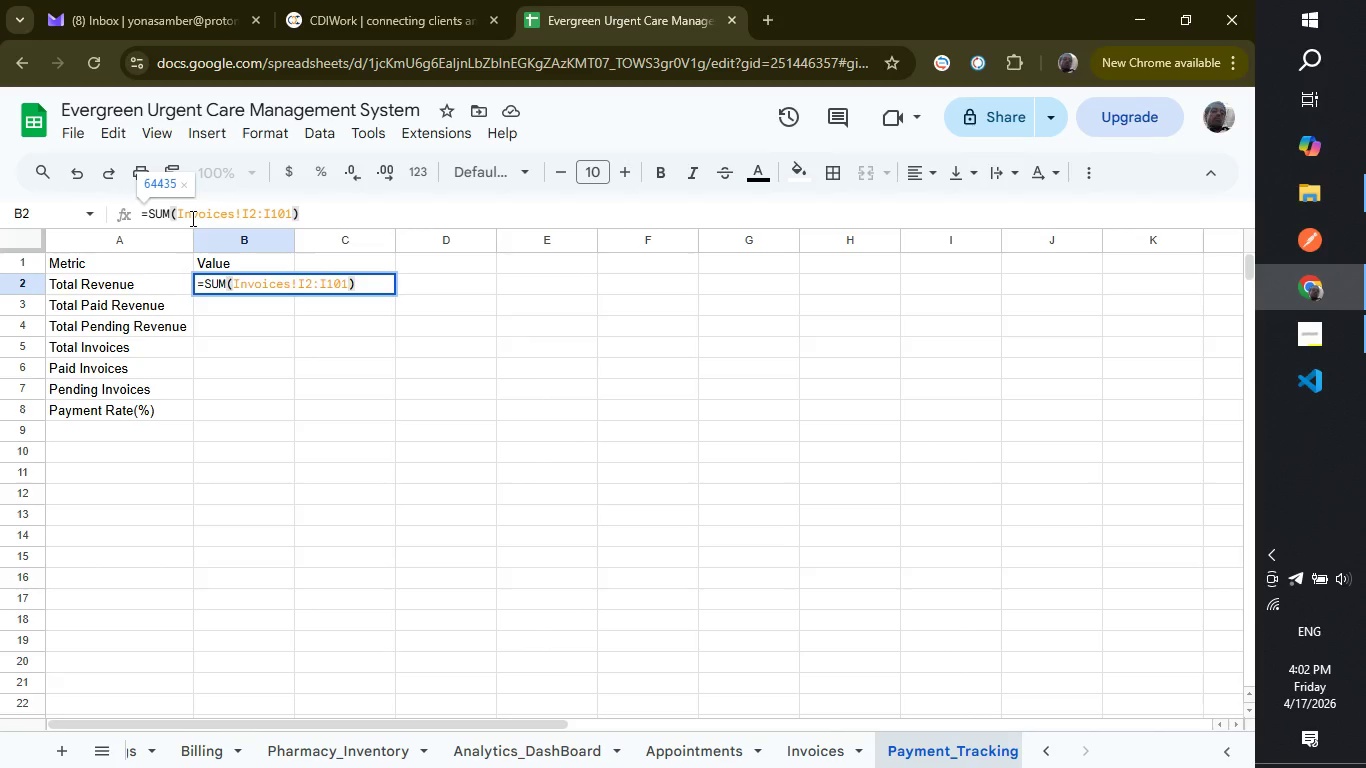 
wait(13.25)
 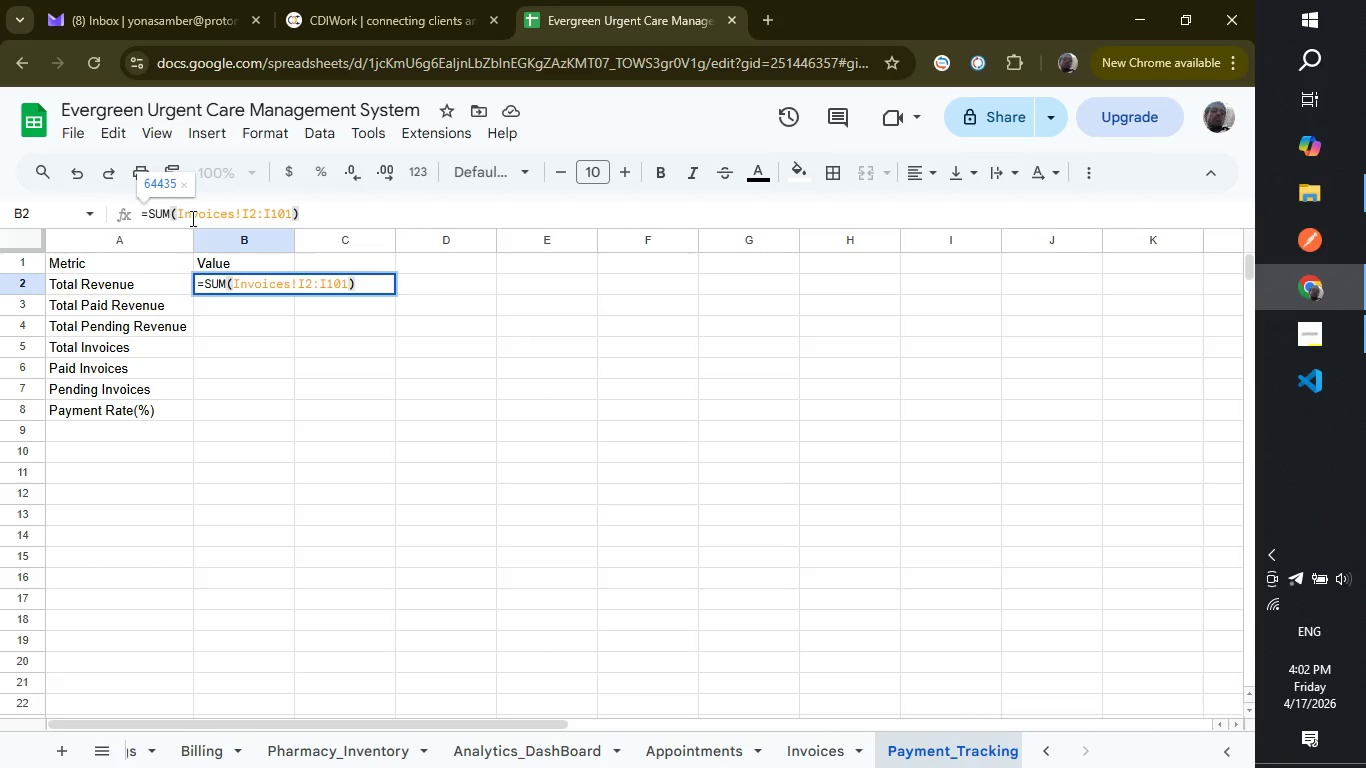 
key(Enter)
 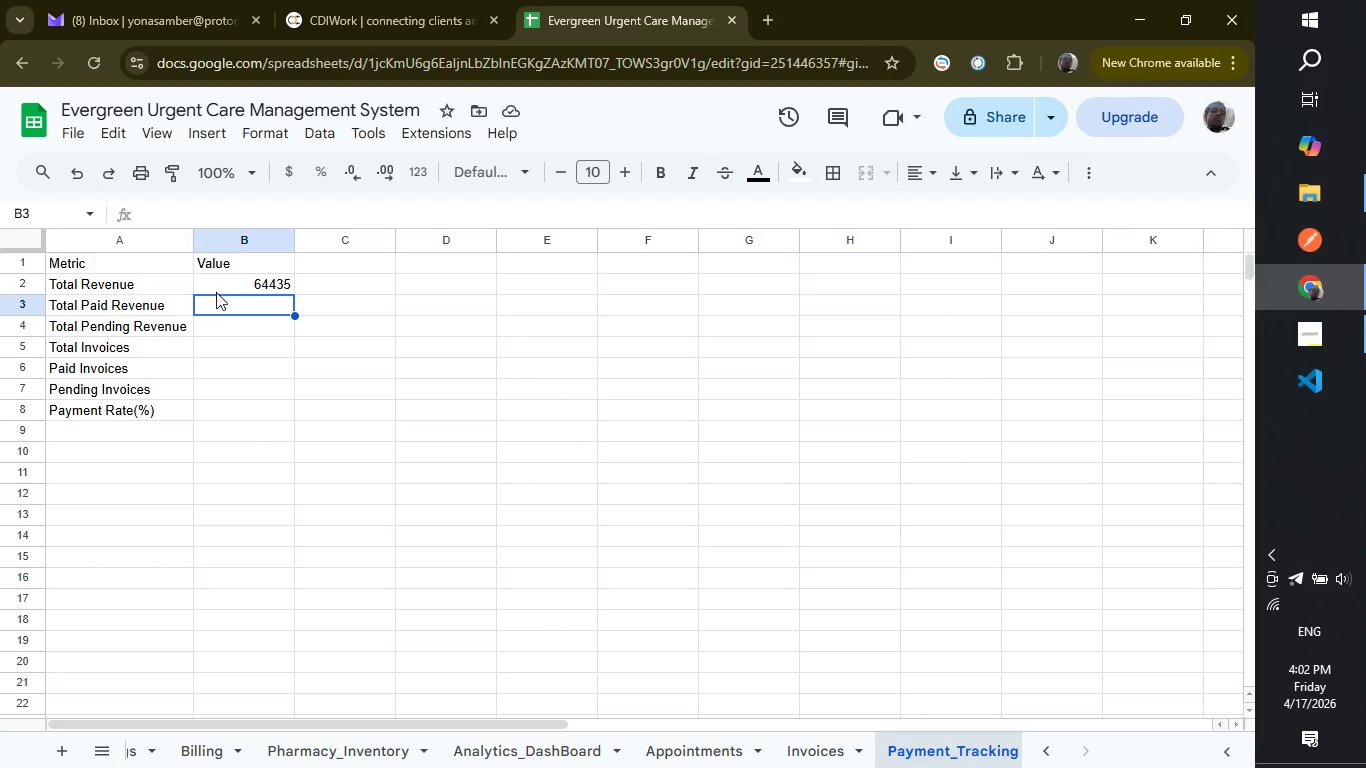 
wait(11.47)
 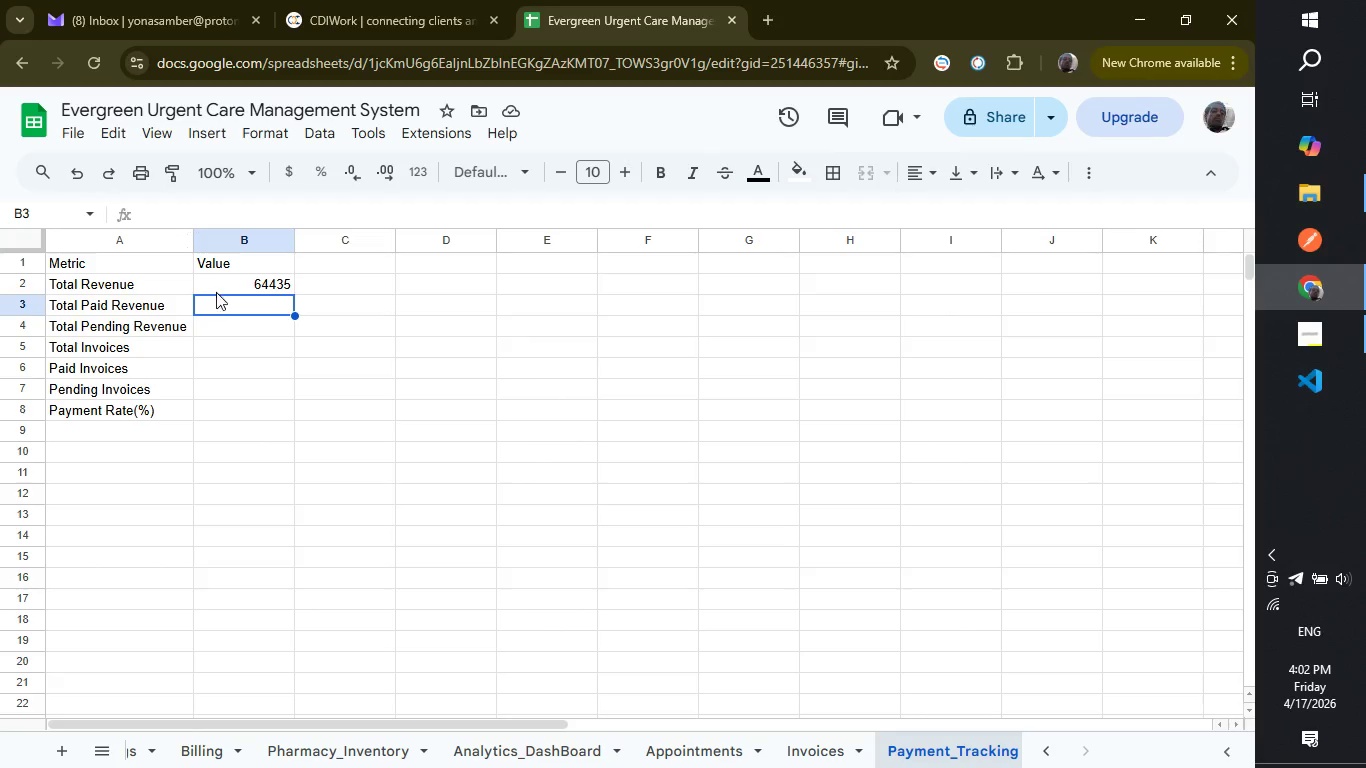 
left_click([162, 222])
 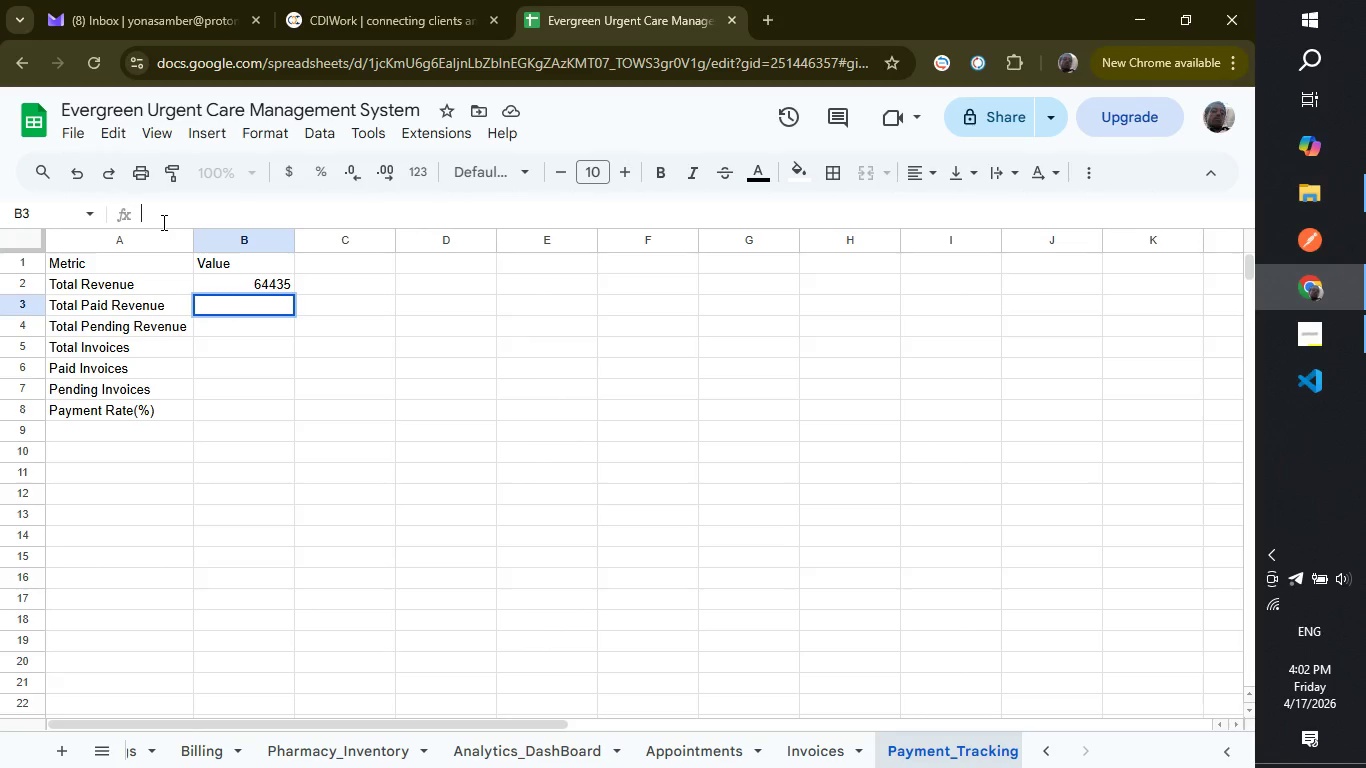 
type(=su)
key(Backspace)
key(Backspace)
type(SUMI)
 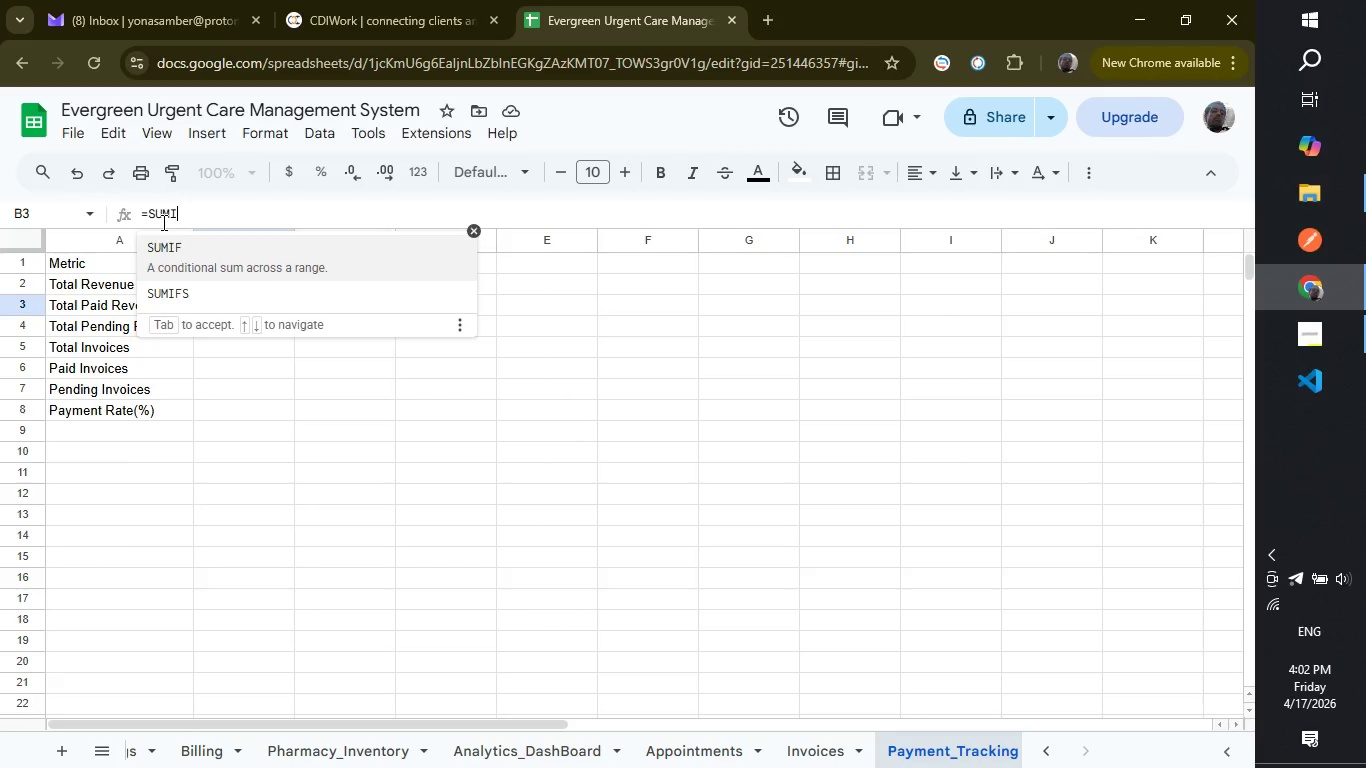 
key(Enter)
 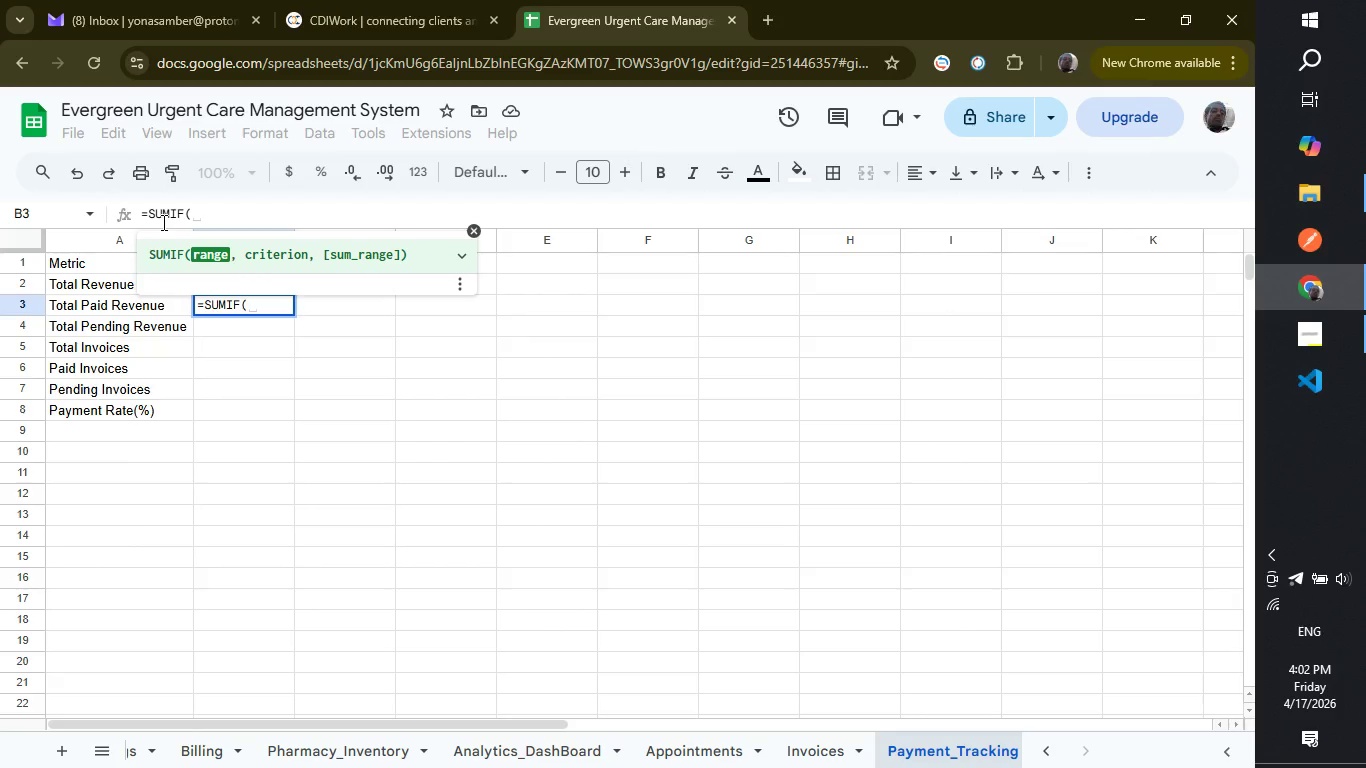 
type(Invoices)
 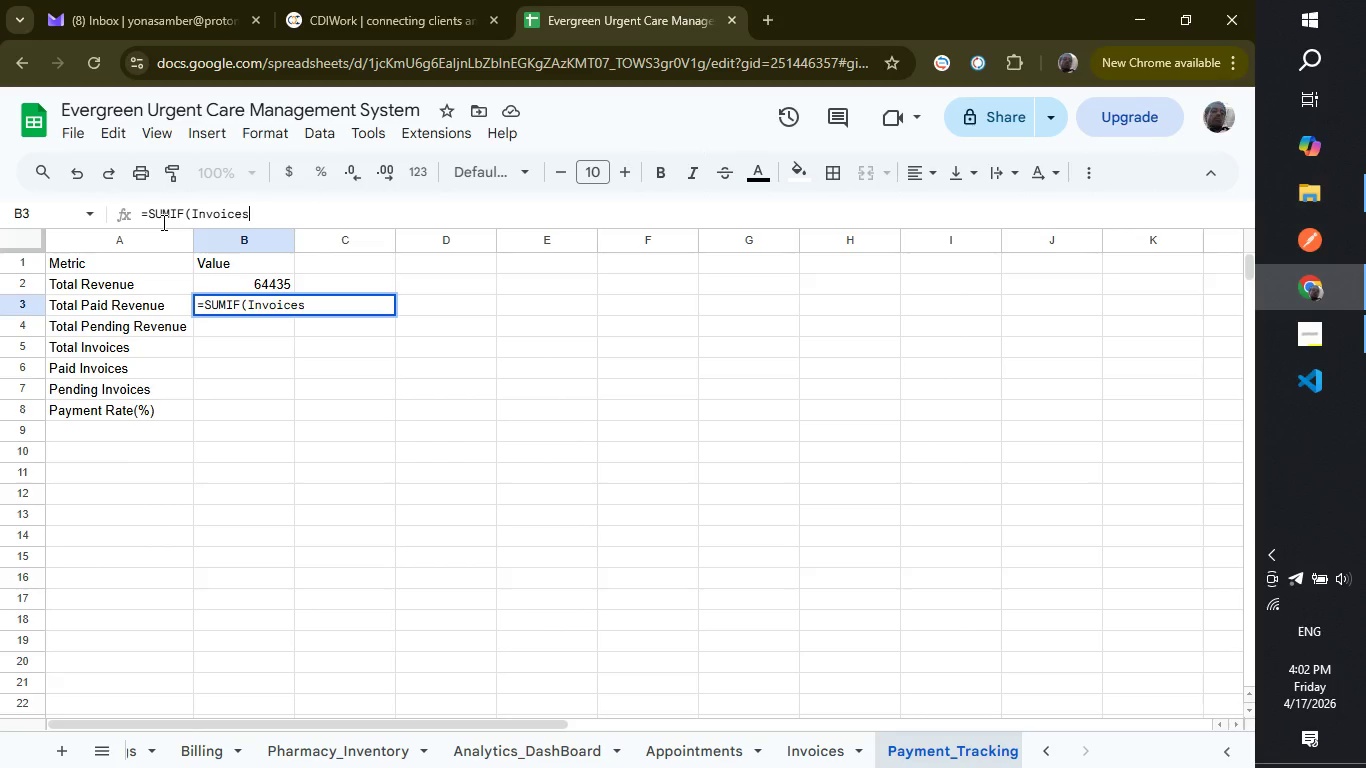 
type(!j2:j101, "P)
key(Backspace)
type(pAID",)
 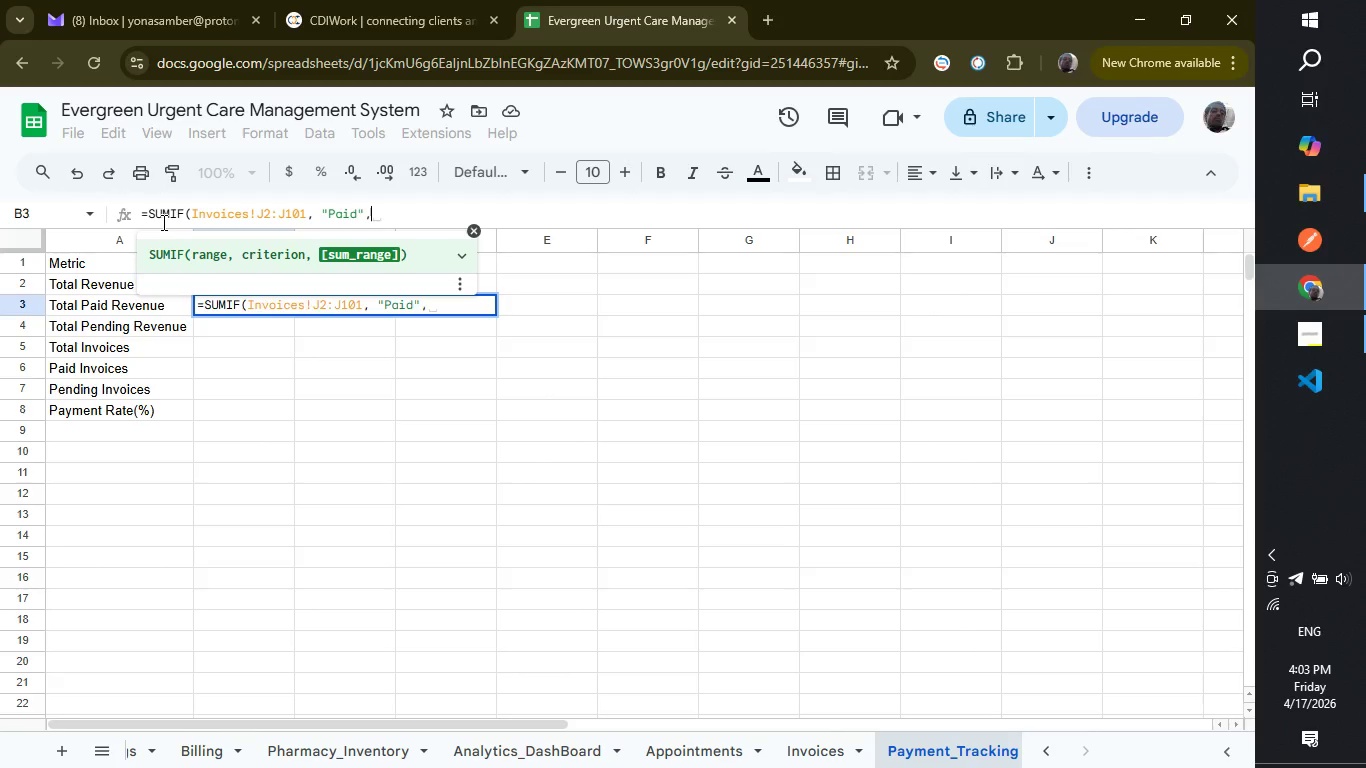 
type(Invoices!)
 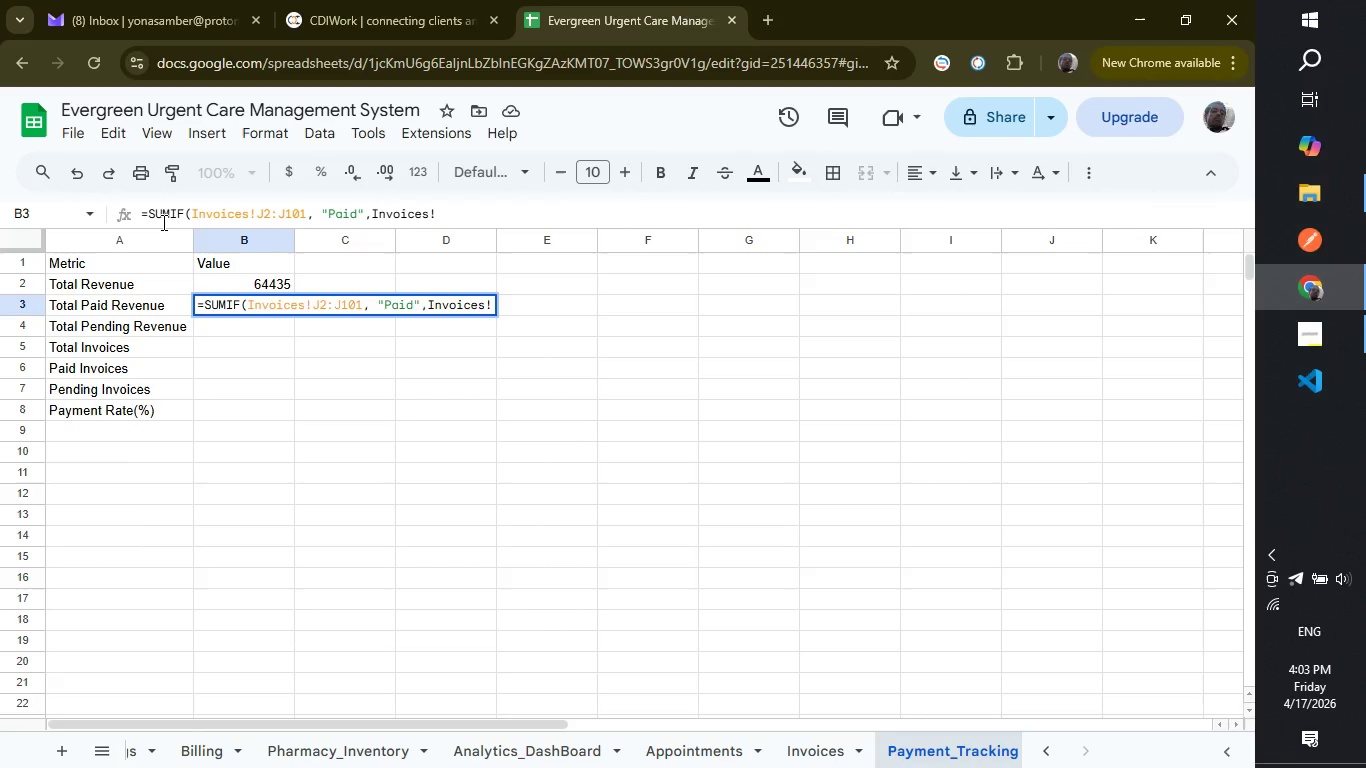 
type(i)
key(Backspace)
type(I2:I101))
 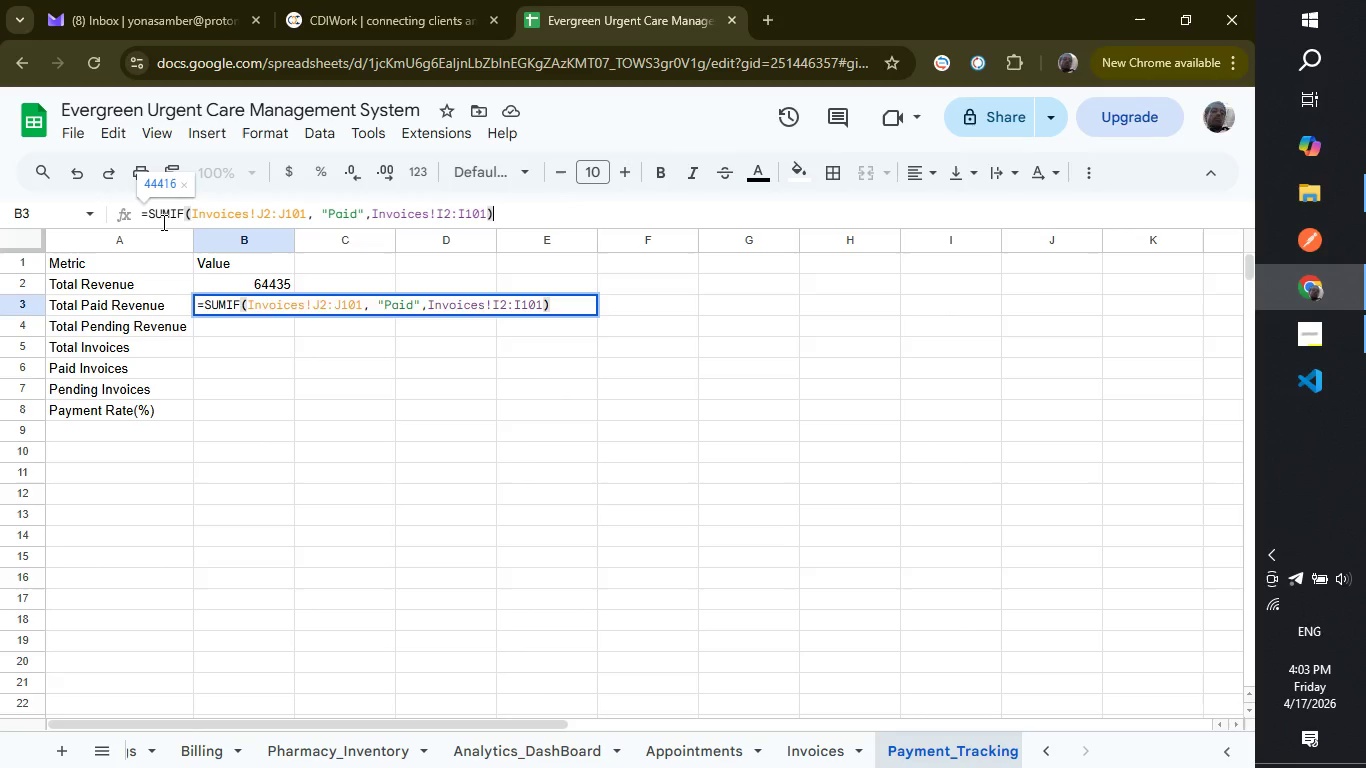 
wait(9.55)
 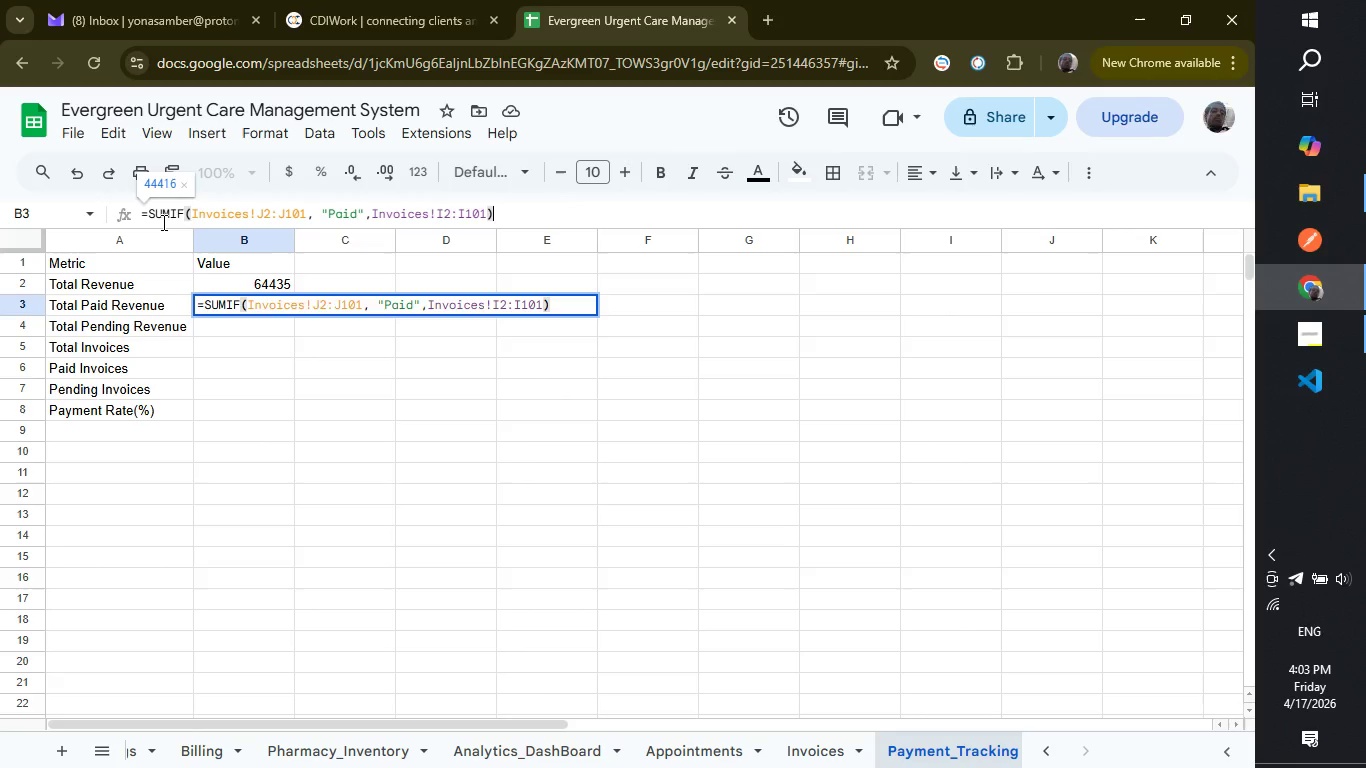 
key(Enter)
 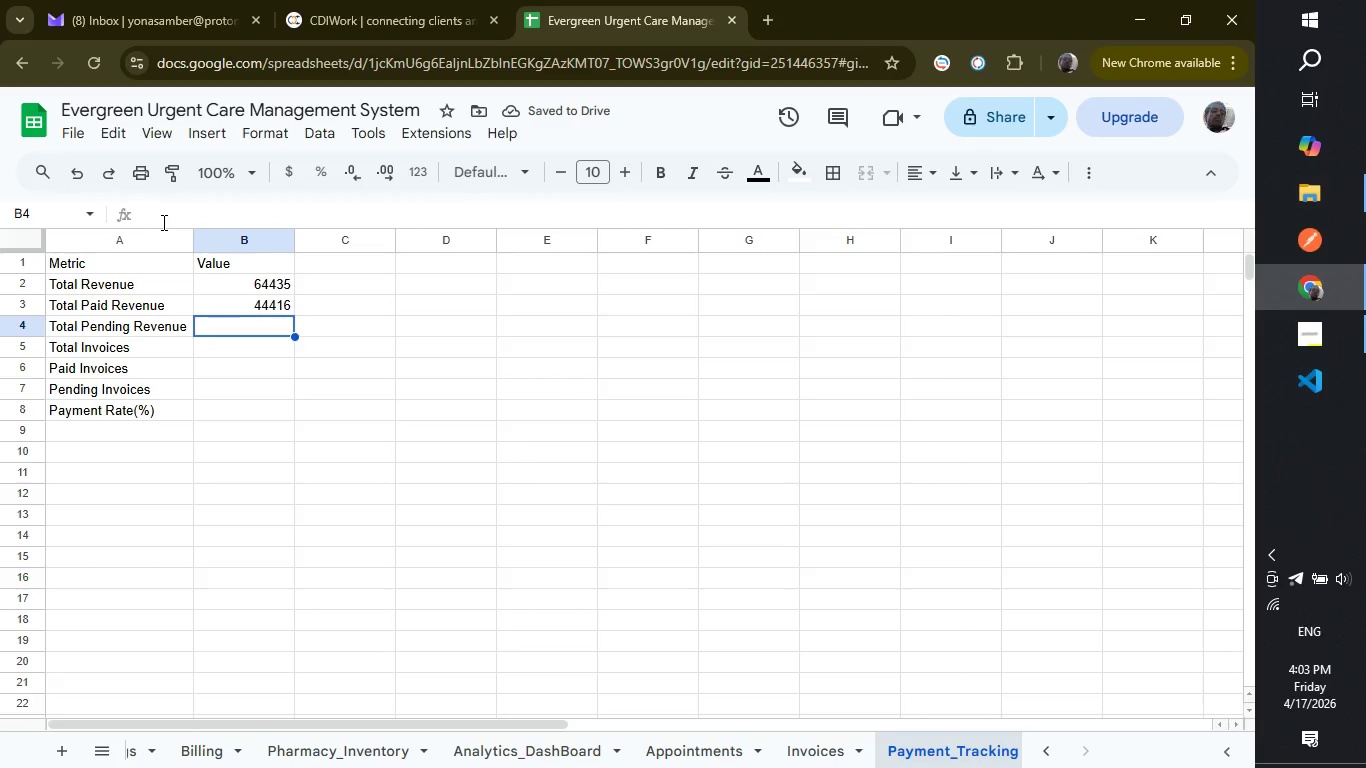 
wait(8.33)
 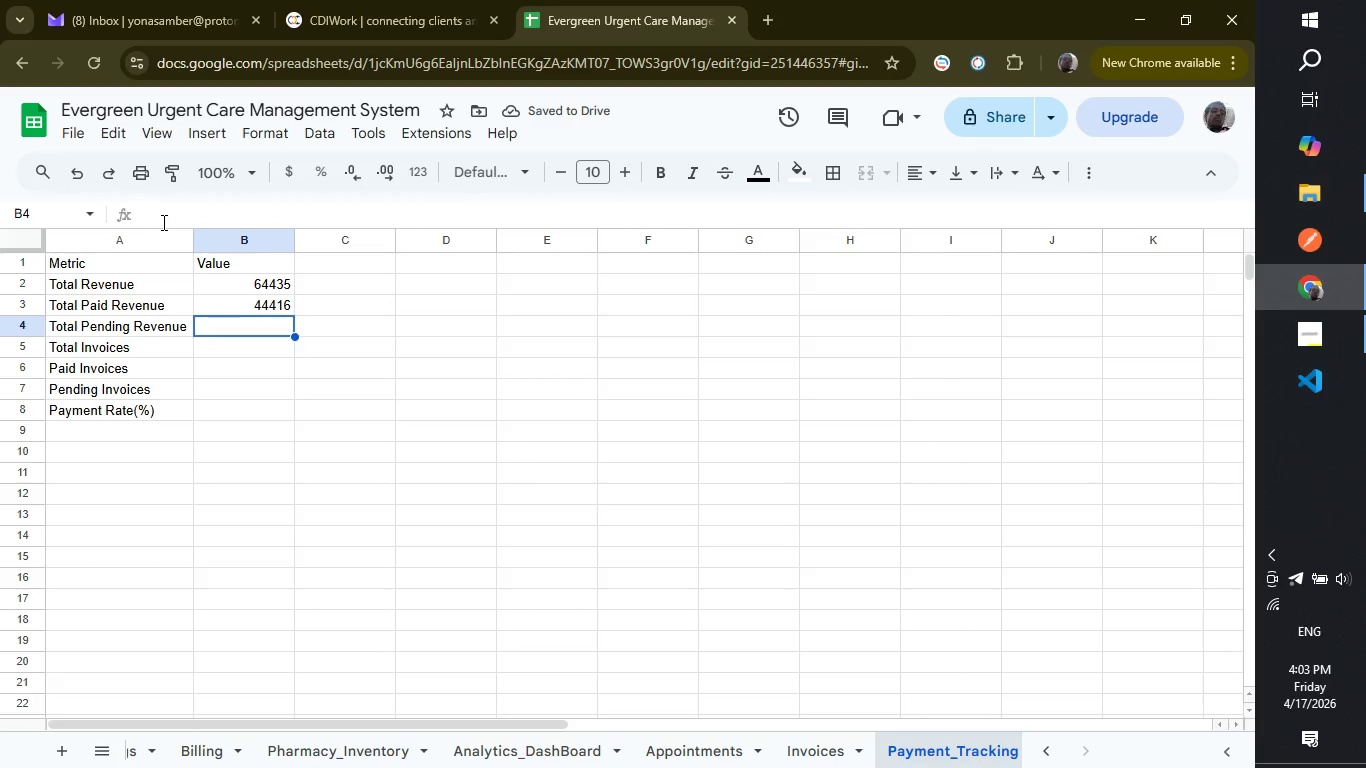 
left_click([155, 215])
 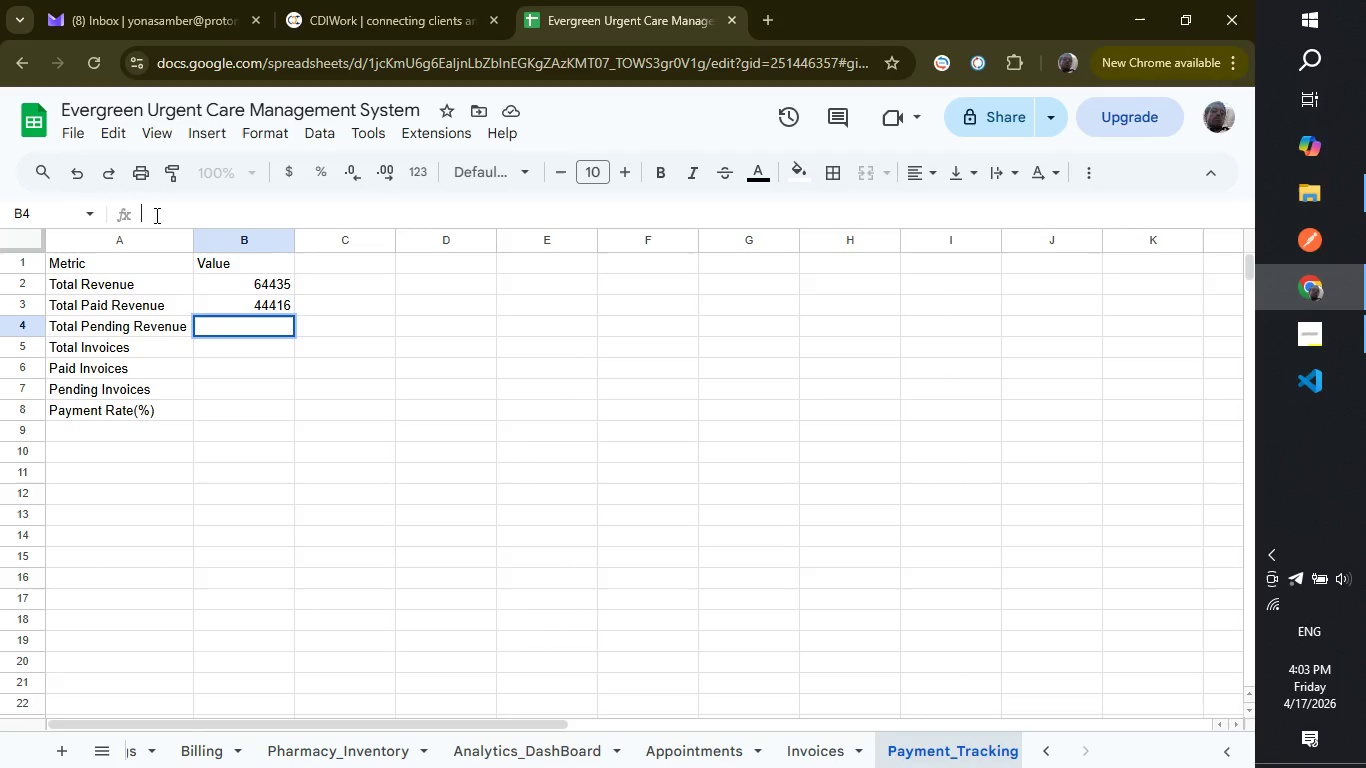 
type(=SUMIF)
 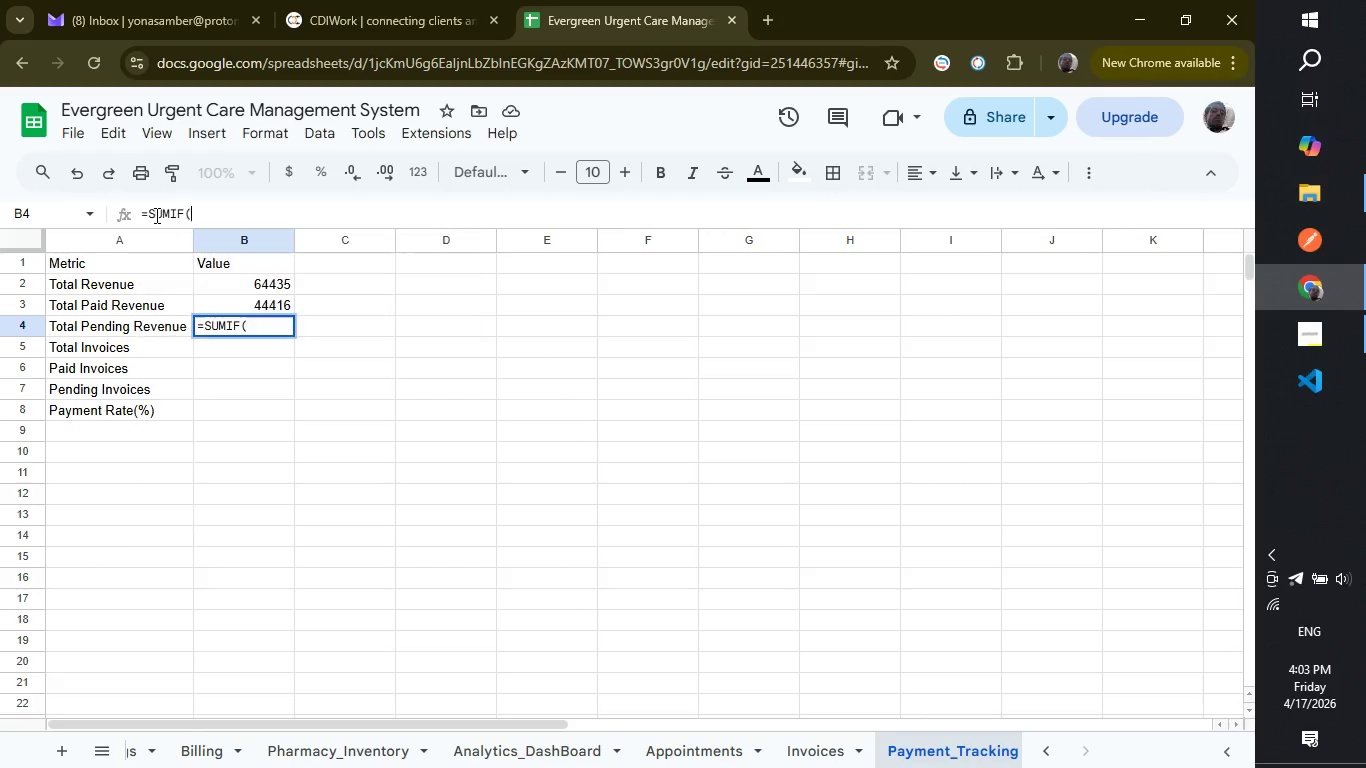 
key(Enter)
 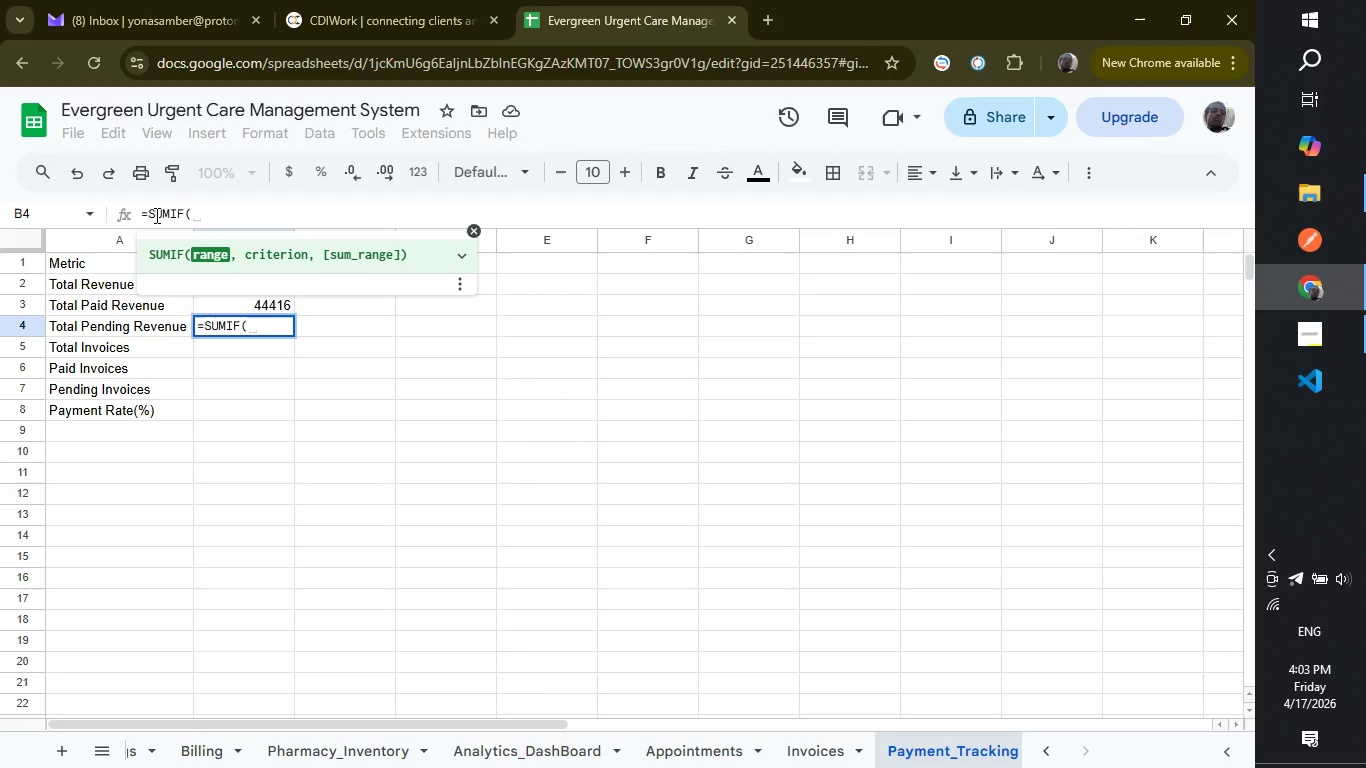 
type(I)
key(Backspace)
type(iNVOICES!)
 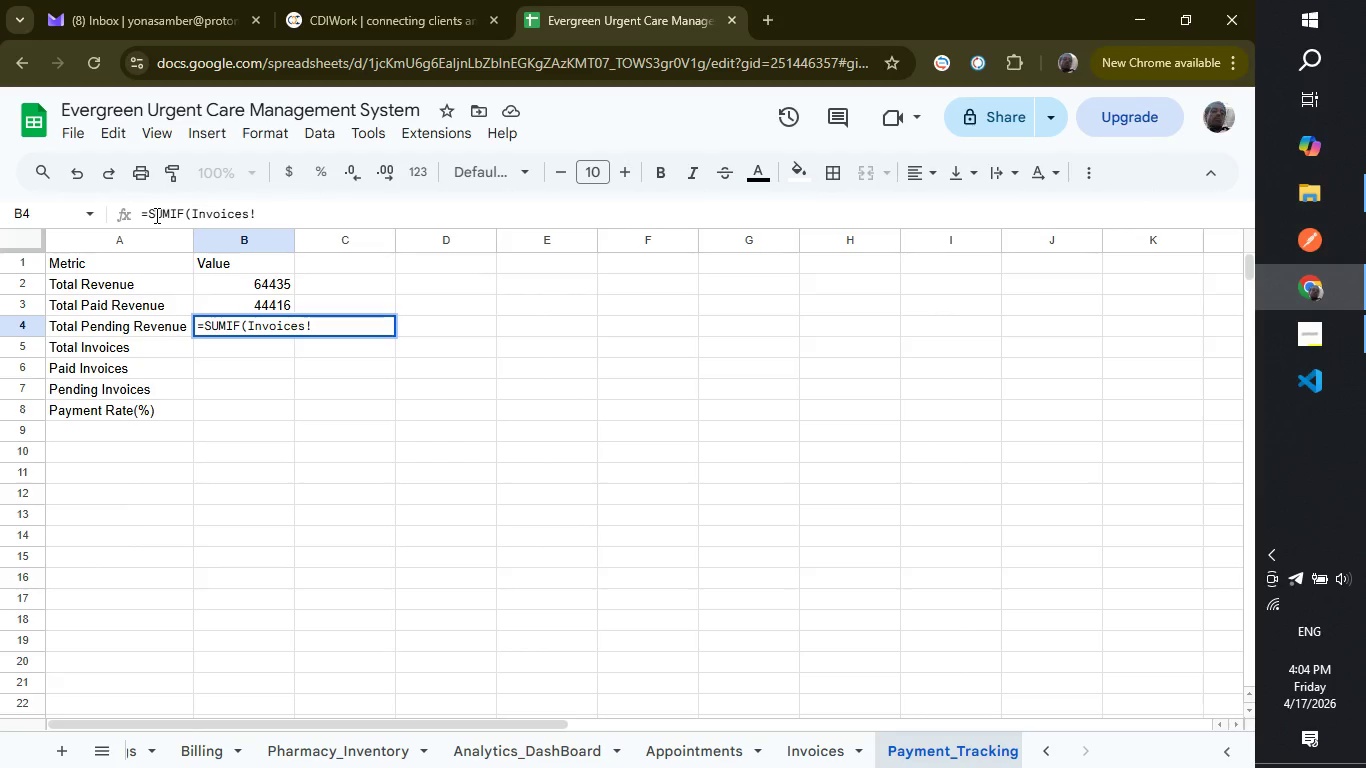 
type(j2:j101,"Un)
key(Backspace)
key(Backspace)
type(uNPAID",I)
key(Backspace)
type(I)
key(Backspace)
type(iNVL)
key(Backspace)
type(OICES!I)
key(Backspace)
type(i2:i101))
 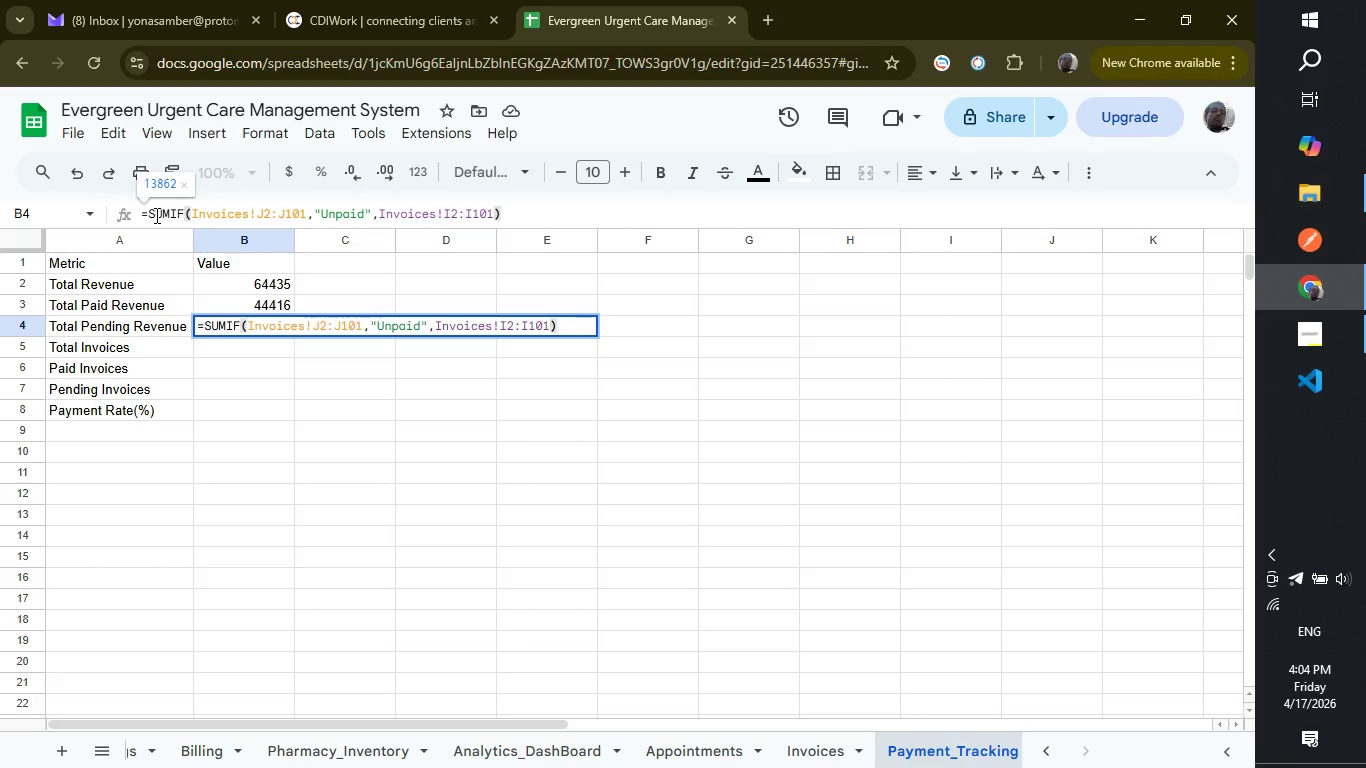 
key(Enter)
 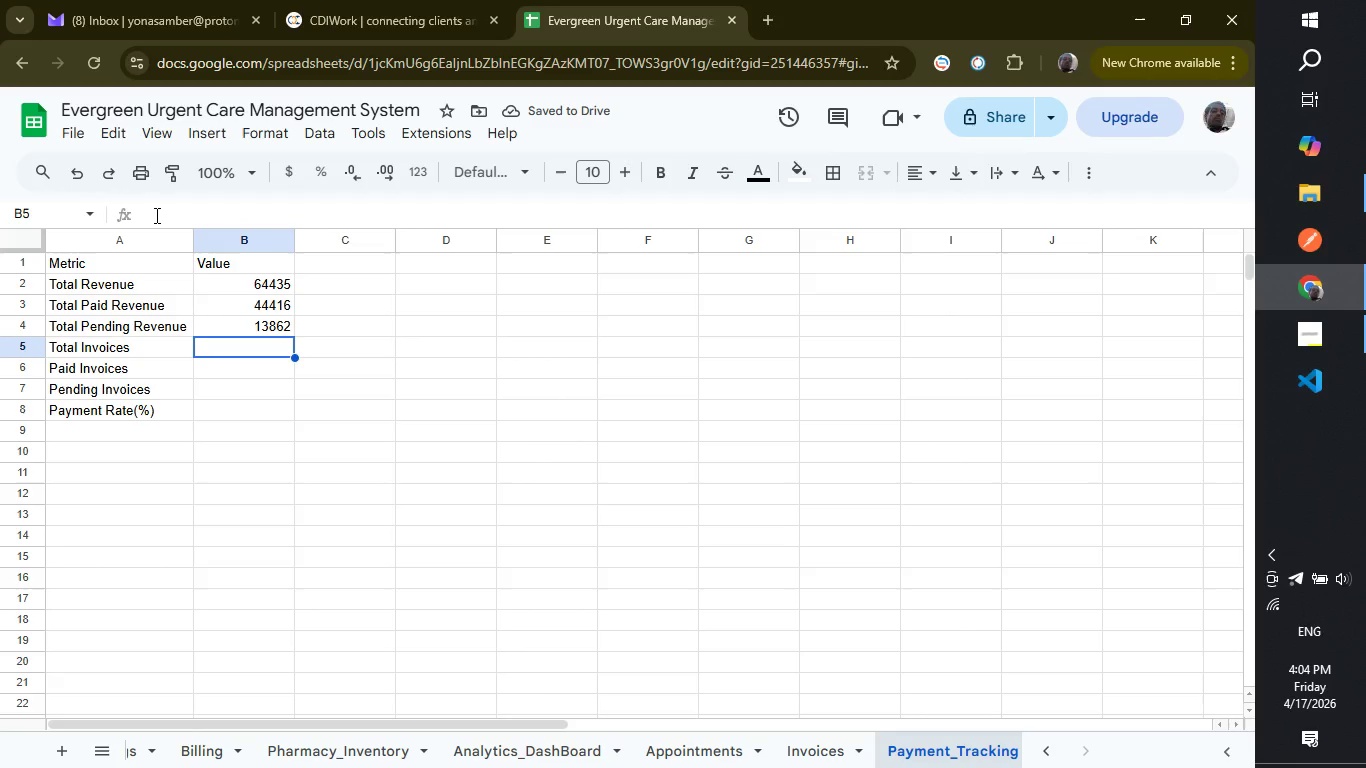 
wait(8.44)
 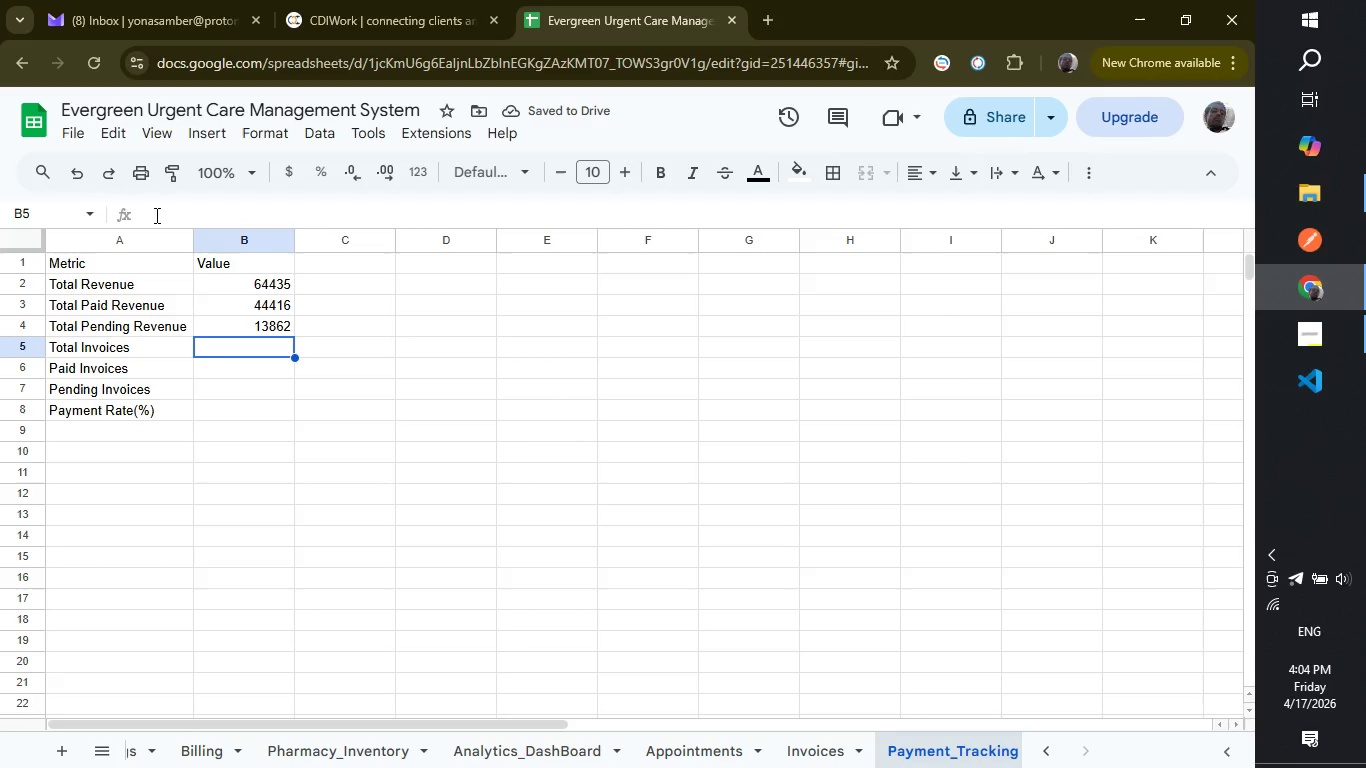 
left_click([155, 215])
 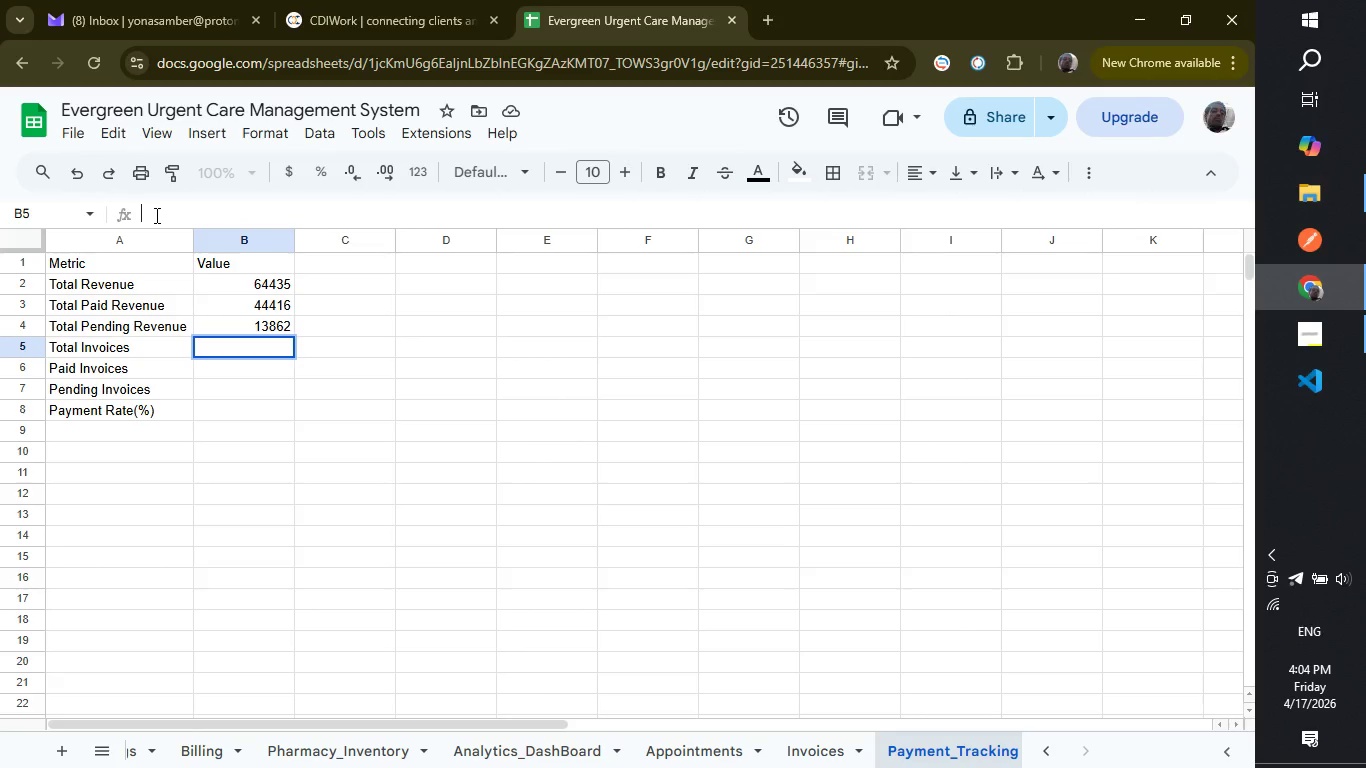 
type(coun)
key(Backspace)
key(Backspace)
key(Backspace)
key(Backspace)
type(=counta)
 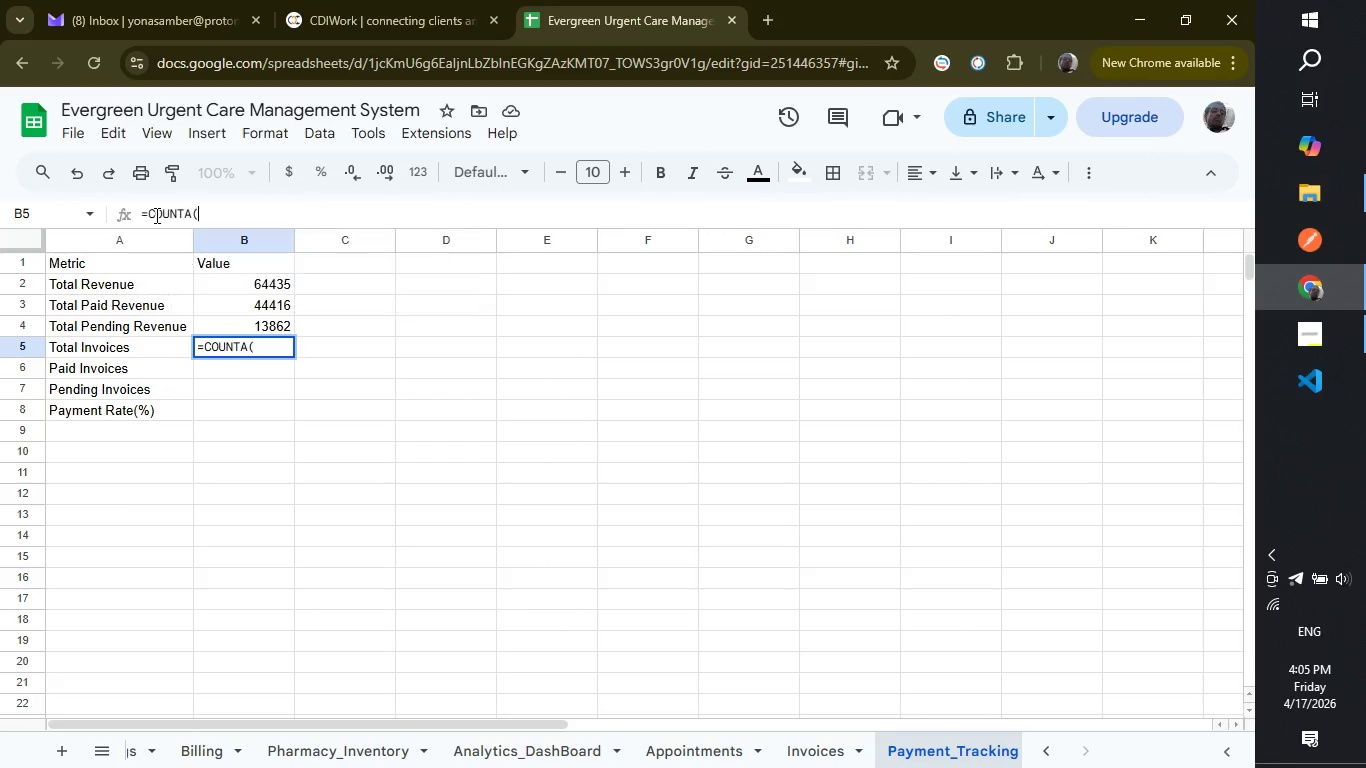 
key(Enter)
 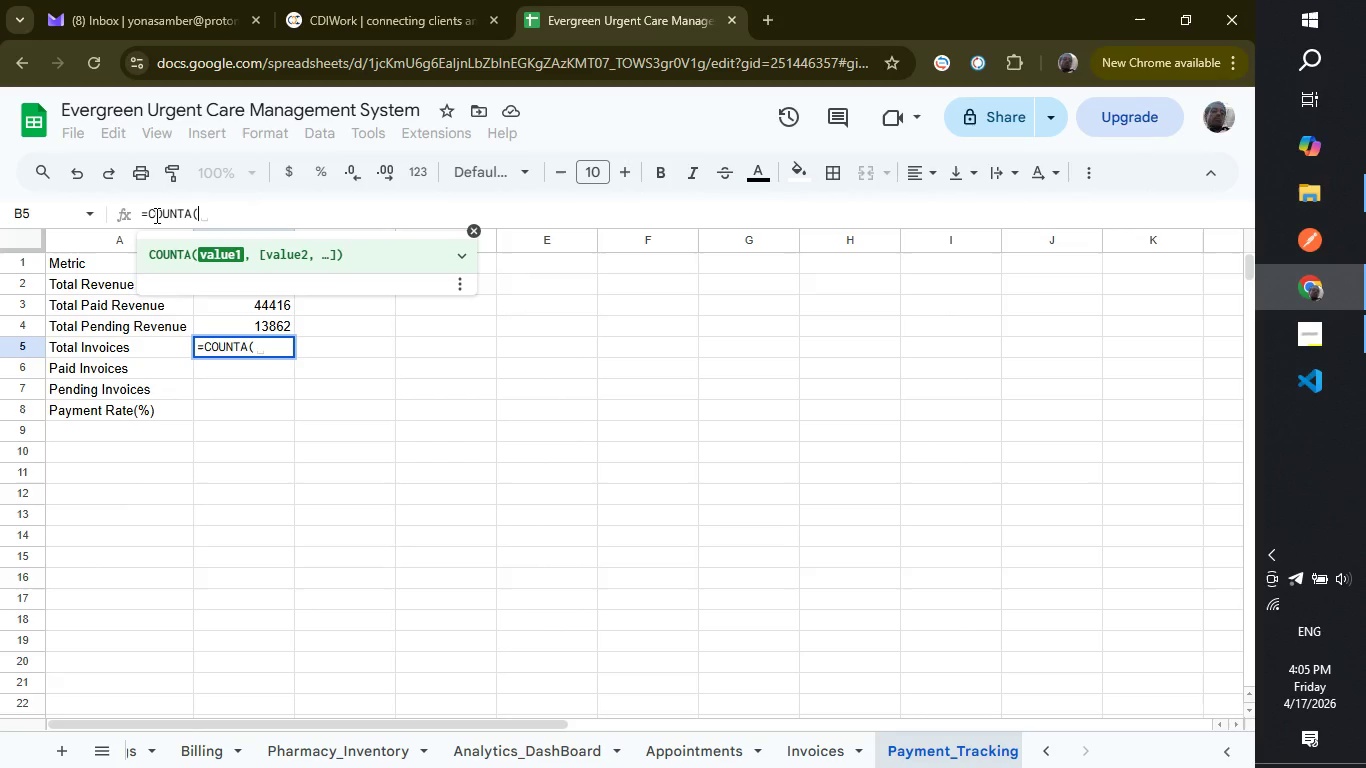 
wait(5.59)
 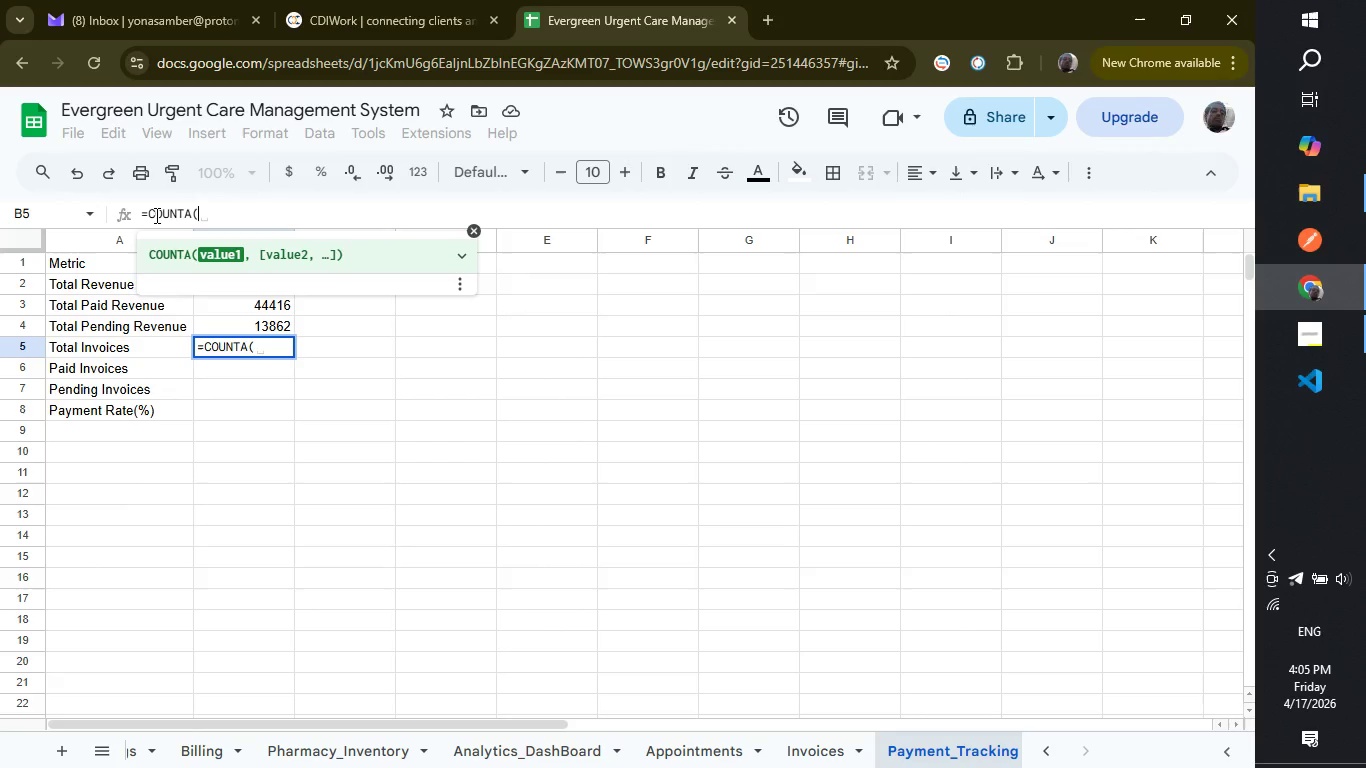 
type(Invoices!a)
key(Backspace)
type(A2:A101))
 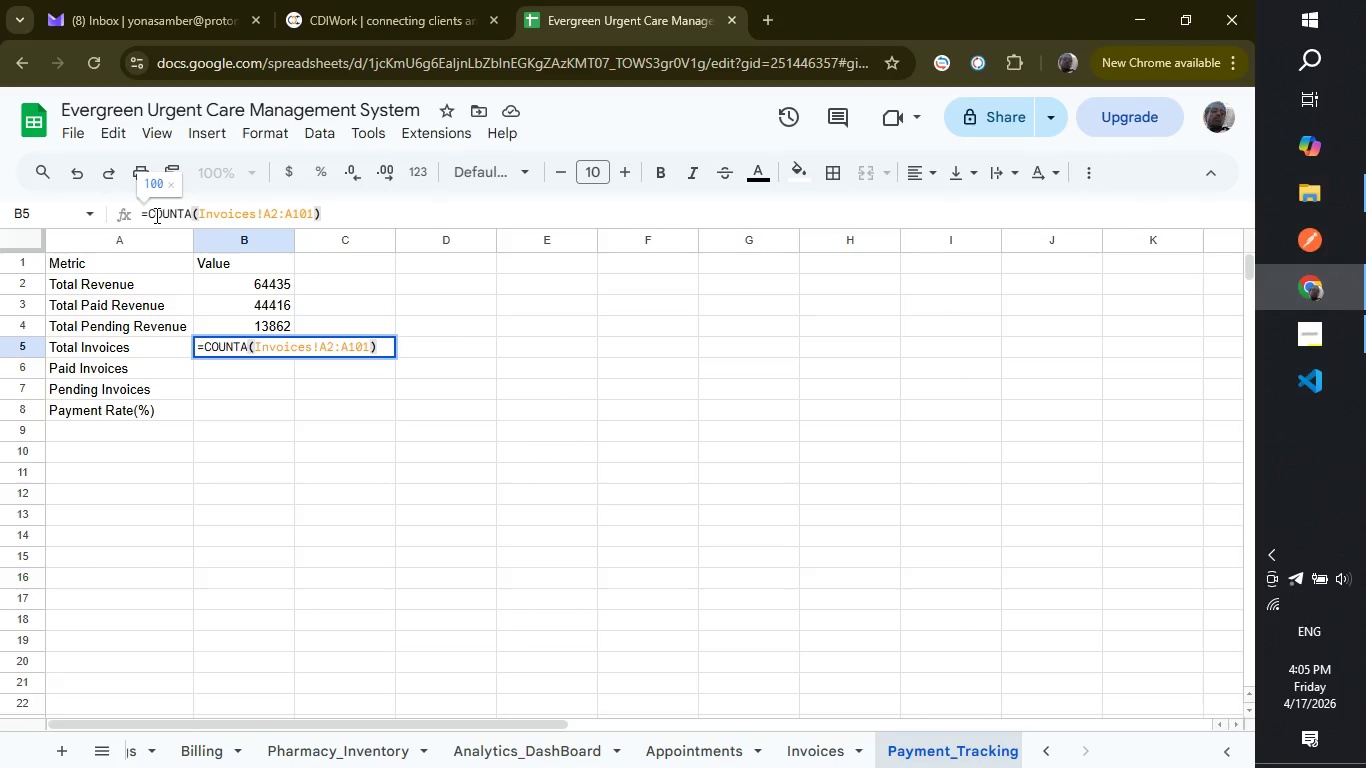 
key(Enter)
 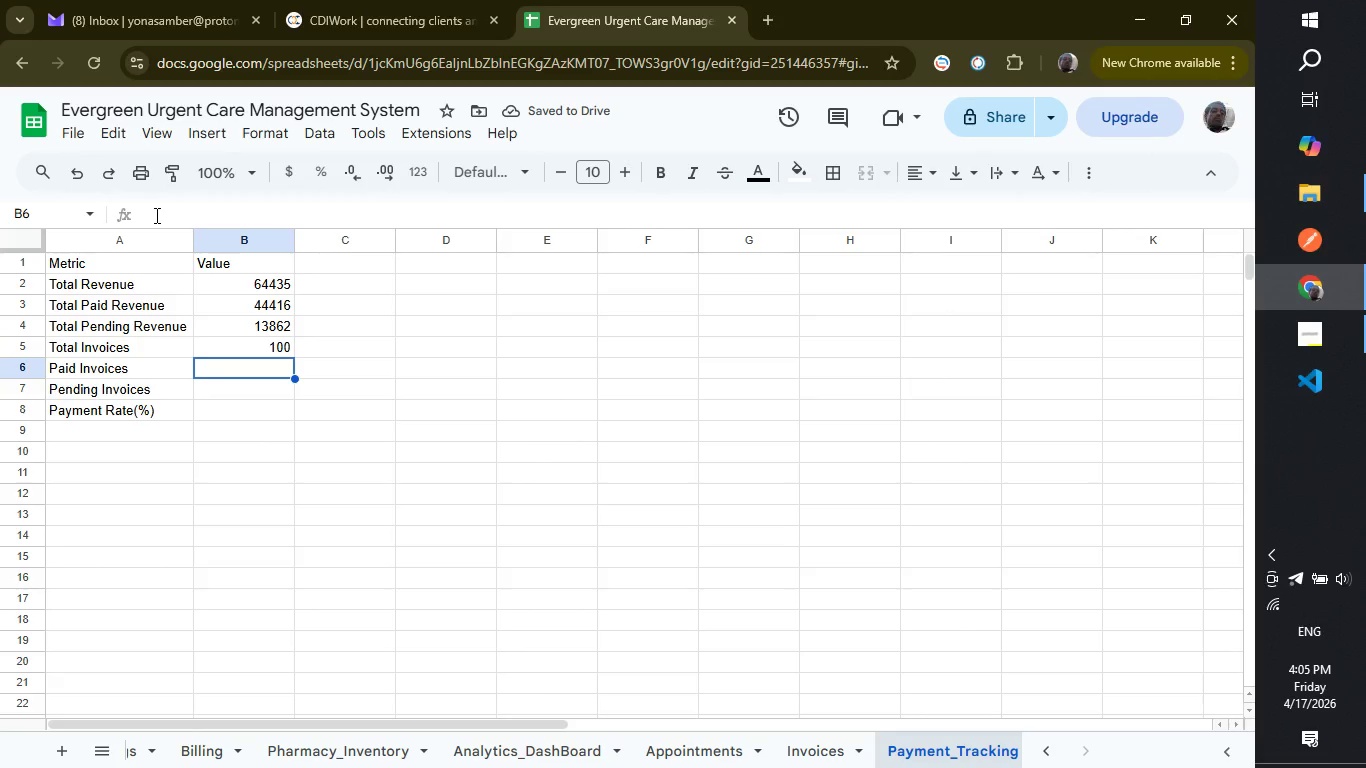 
wait(8.09)
 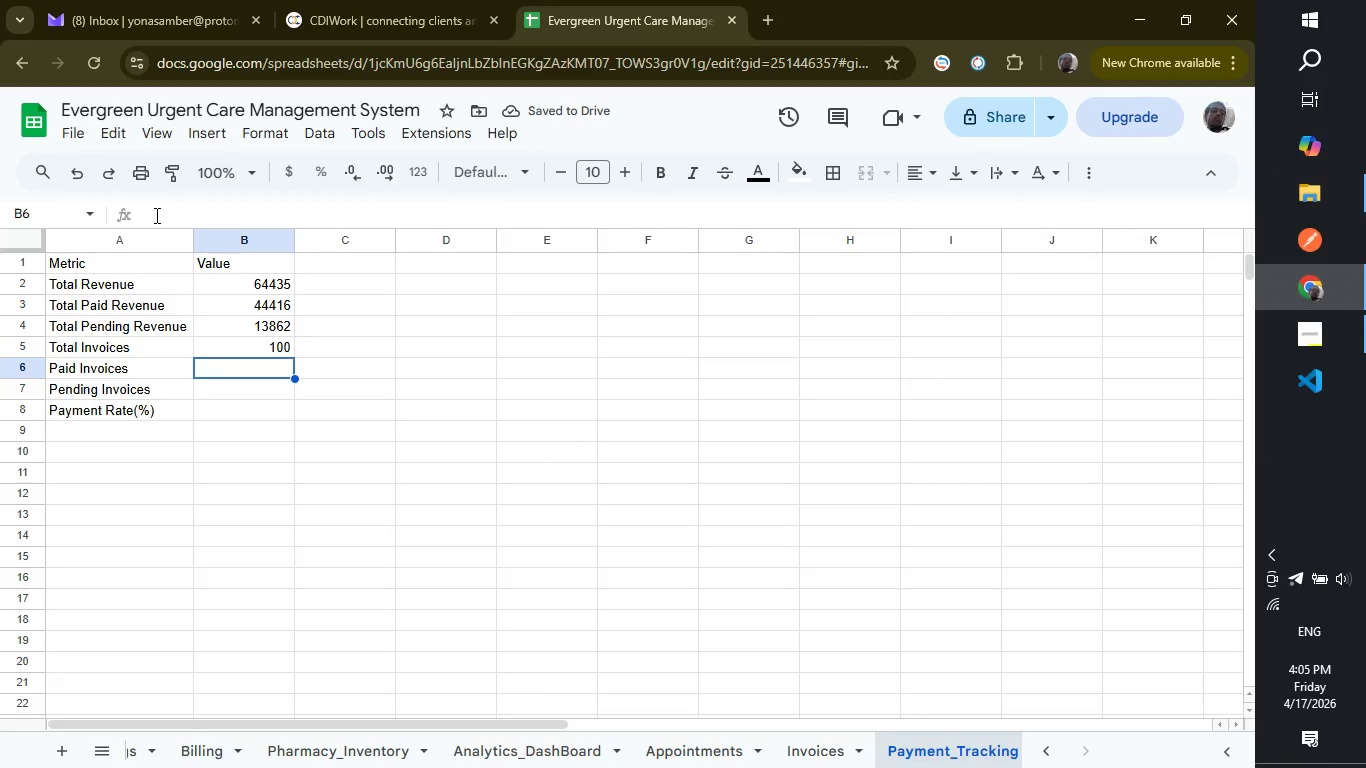 
left_click([155, 215])
 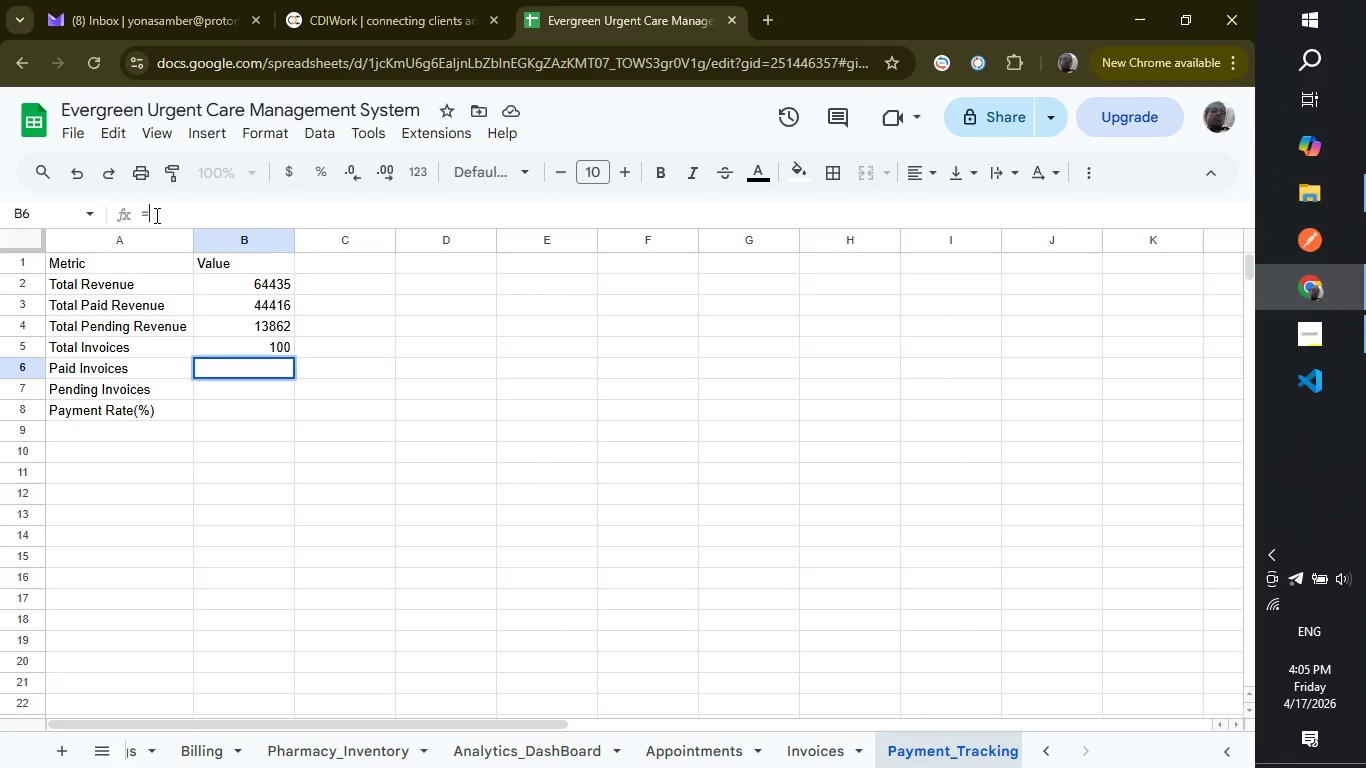 
type(=COUNTI)
 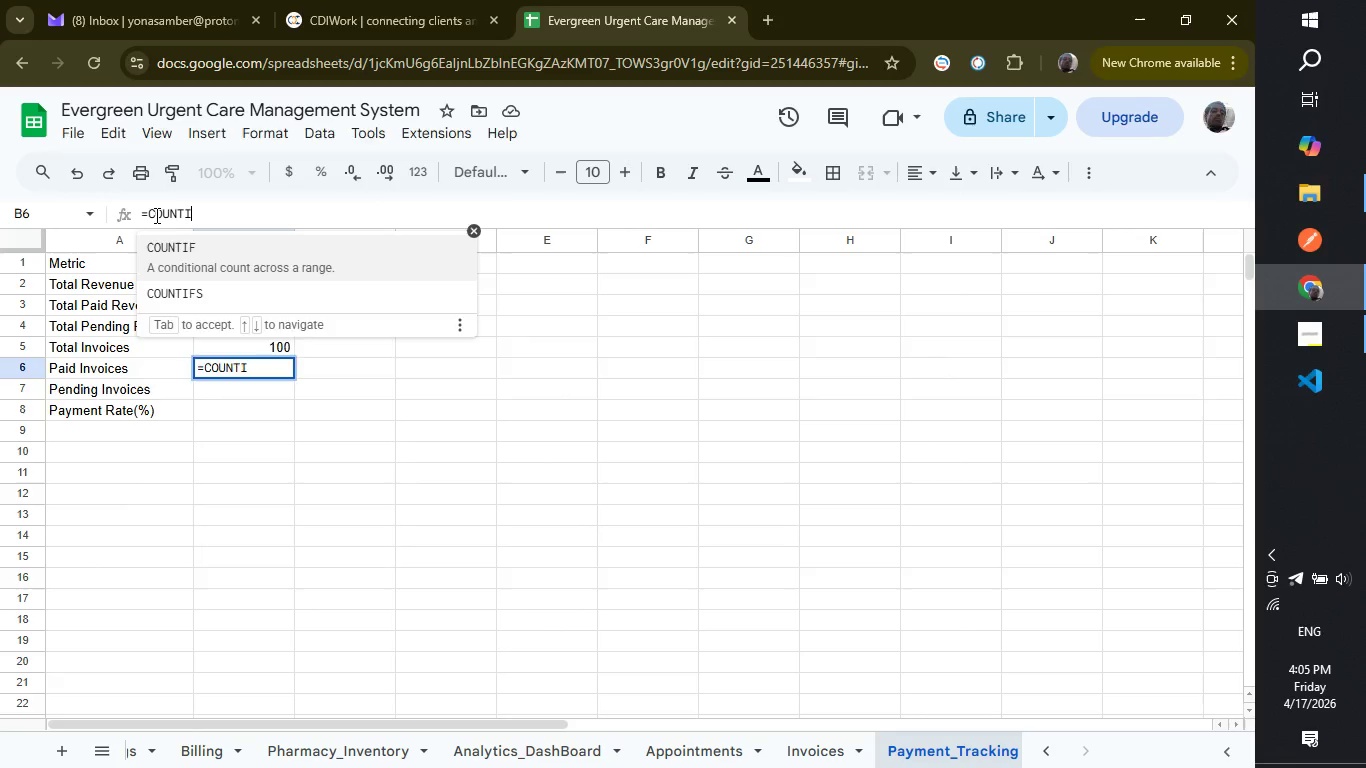 
key(Enter)
 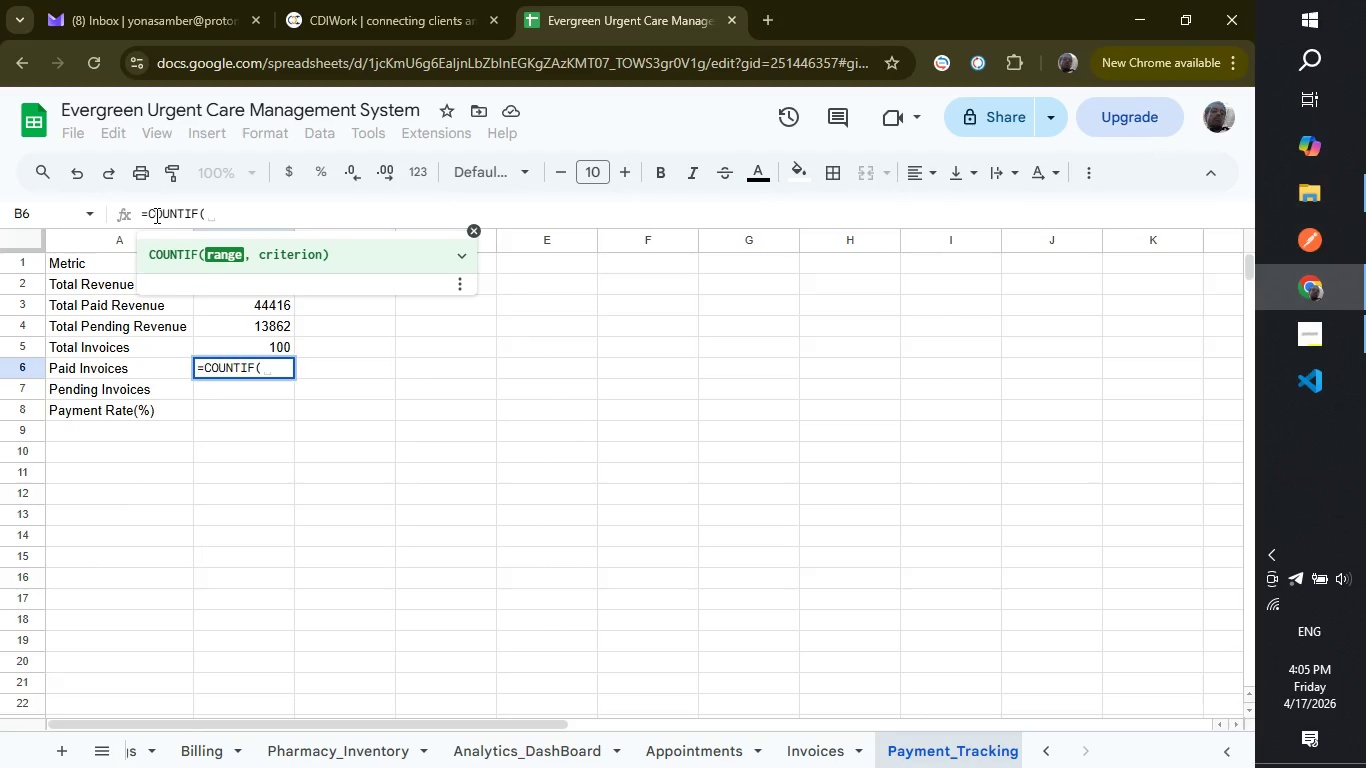 
type(Invoices!js)
key(Backspace)
key(Backspace)
type(J2:)
 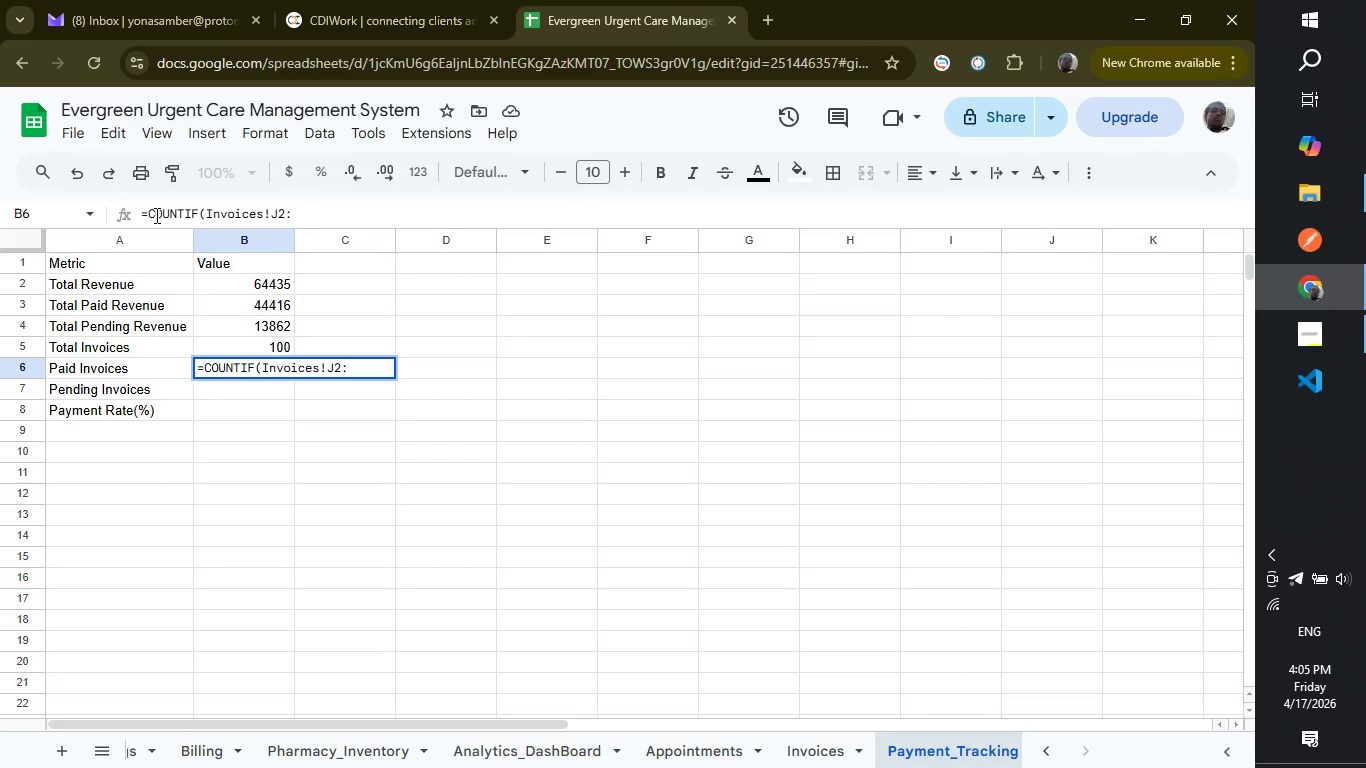 
wait(5.05)
 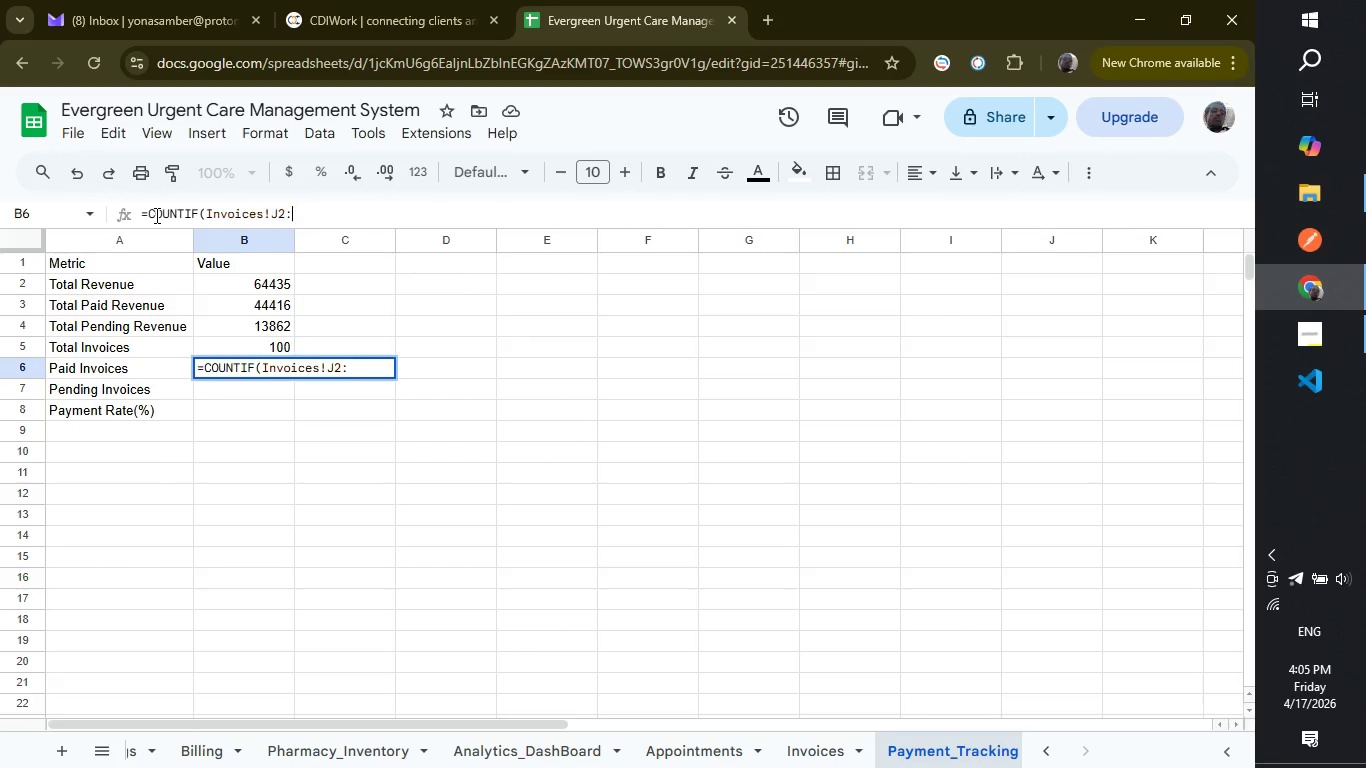 
type(J101,)
 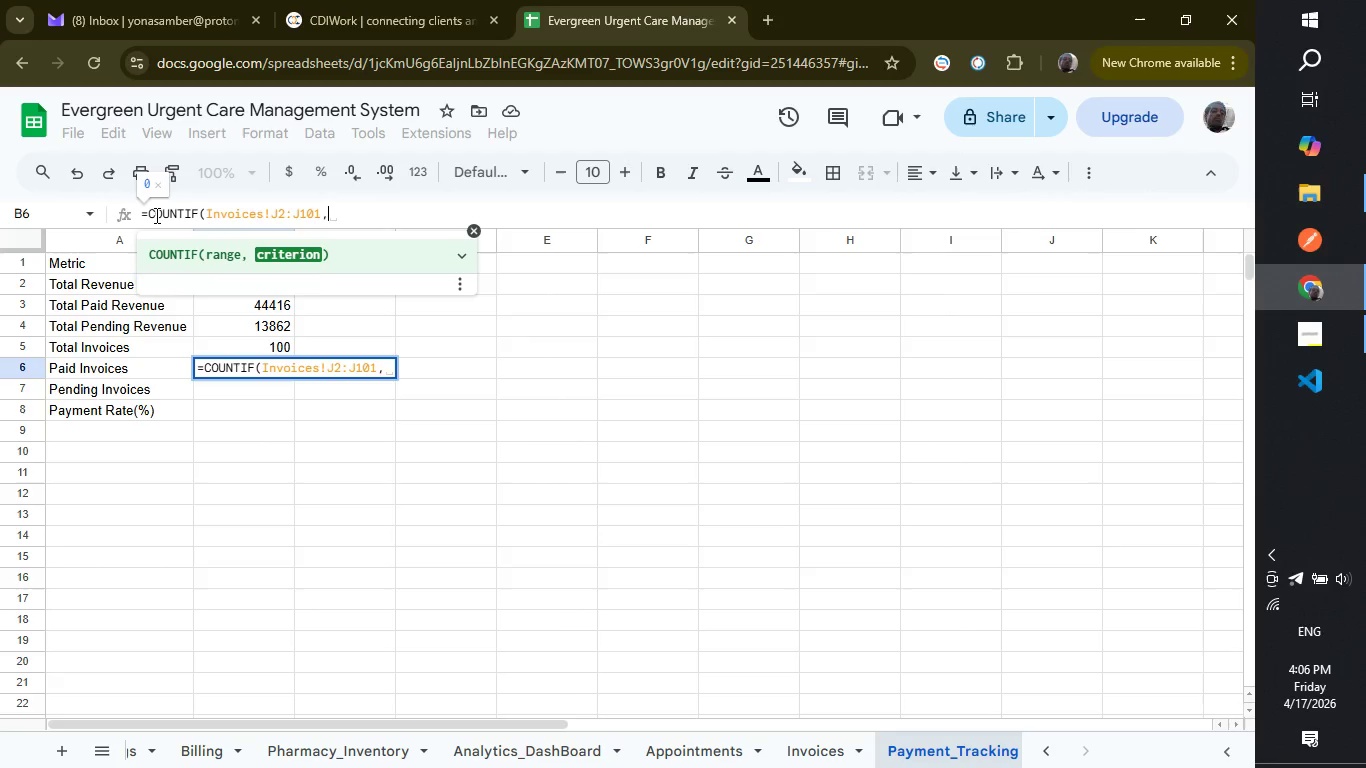 
wait(7.52)
 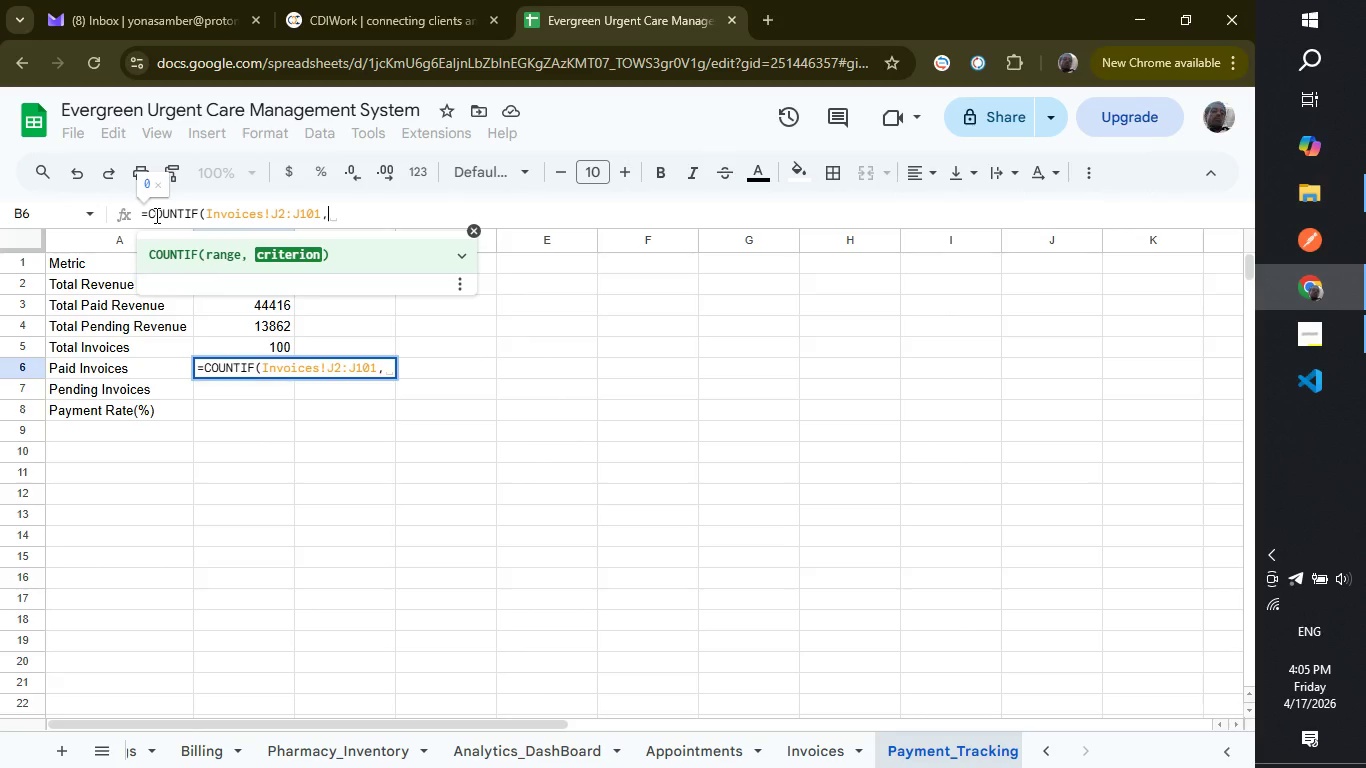 
type("Pa)
key(Backspace)
key(Backspace)
type(pAIS)
key(Backspace)
type(D"))
 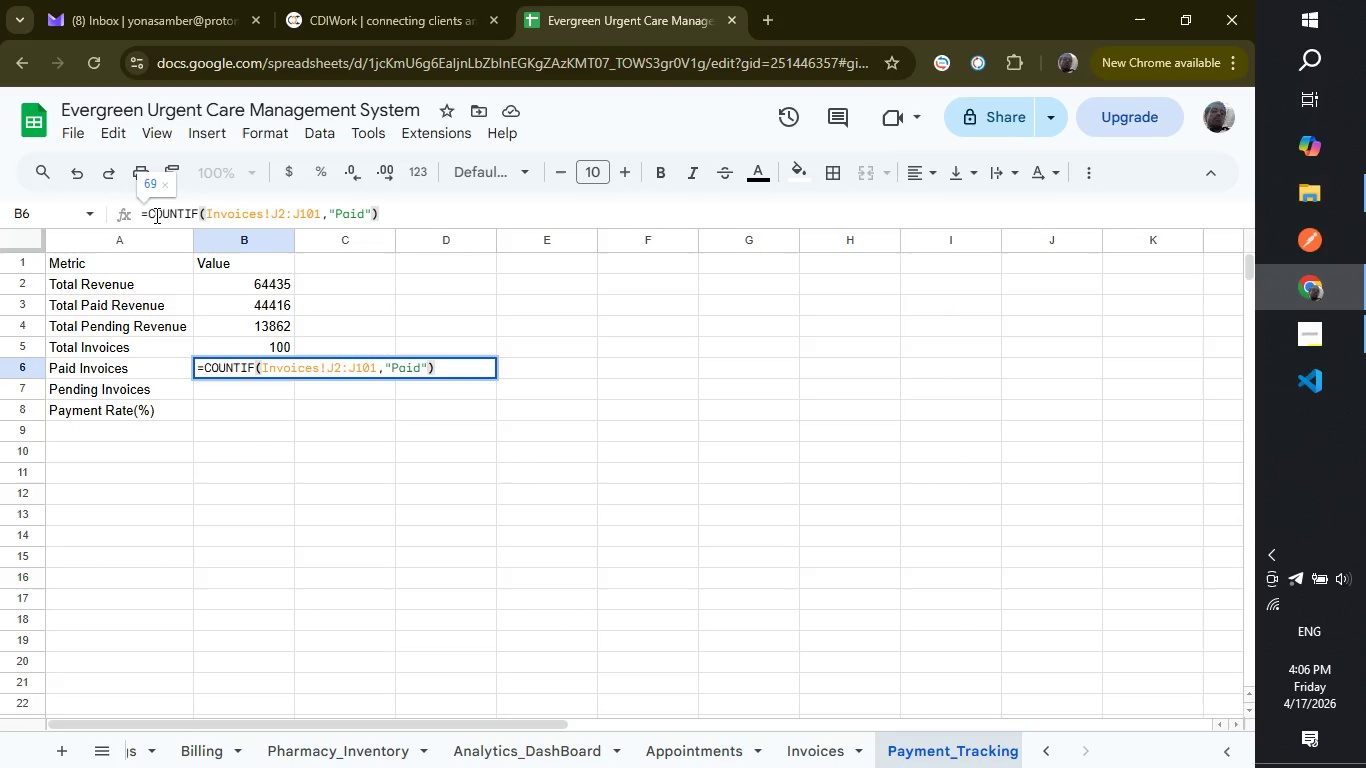 
key(Enter)
 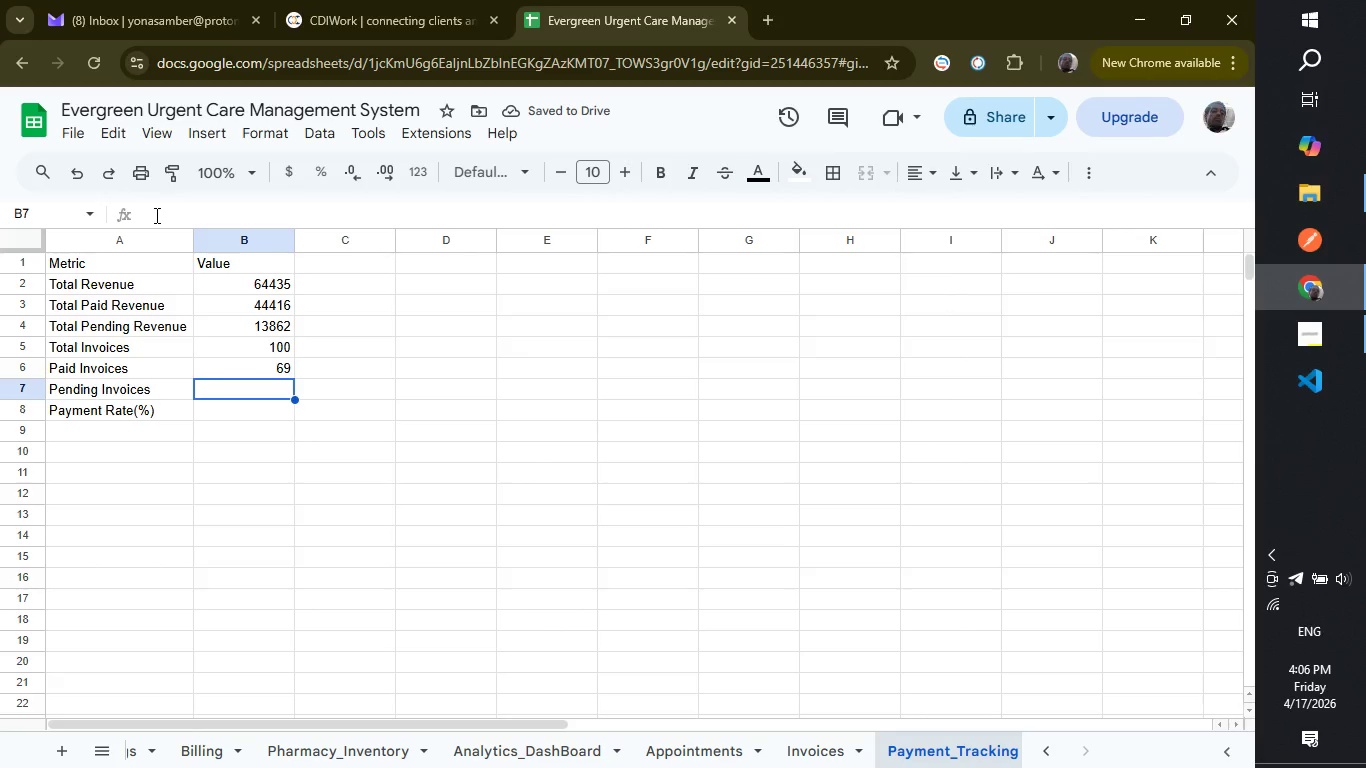 
wait(6.84)
 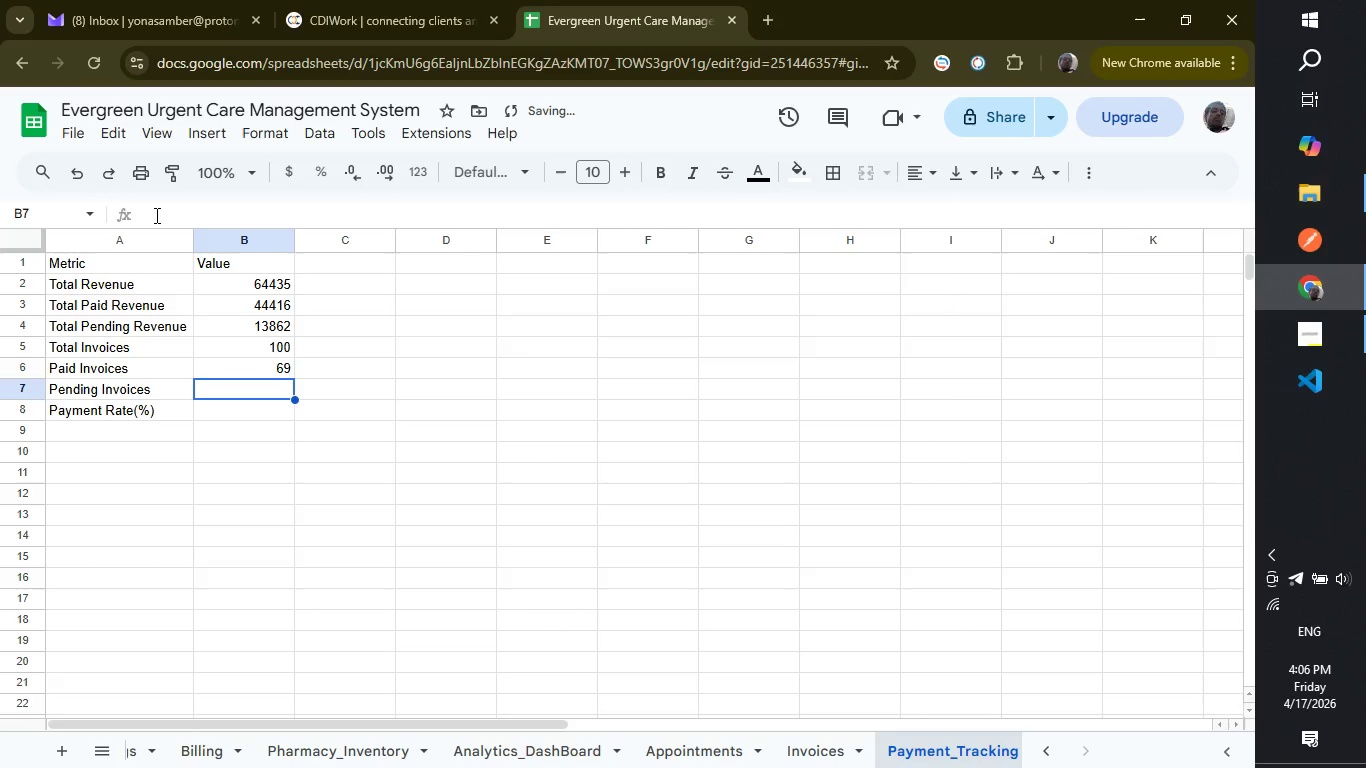 
type(=Co)
key(Backspace)
type(OUNTIF)
 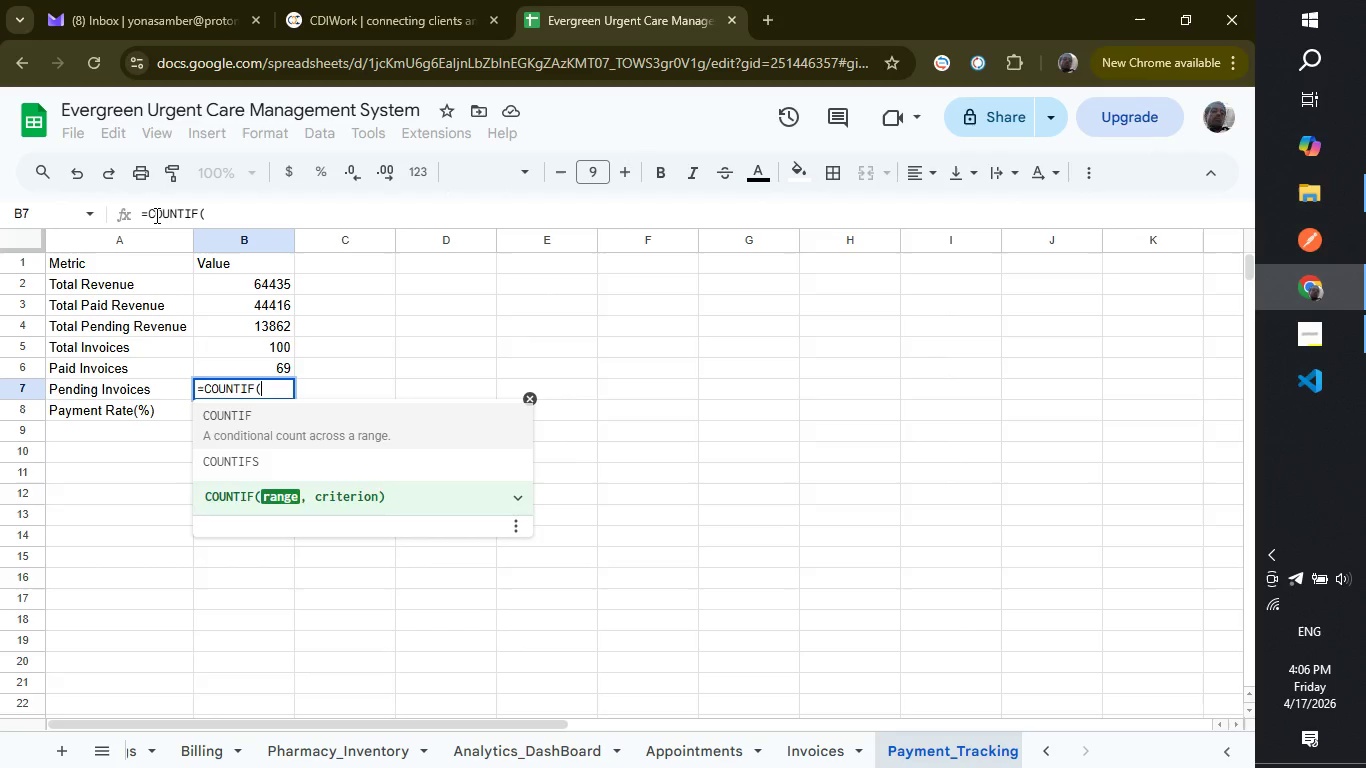 
key(Enter)
 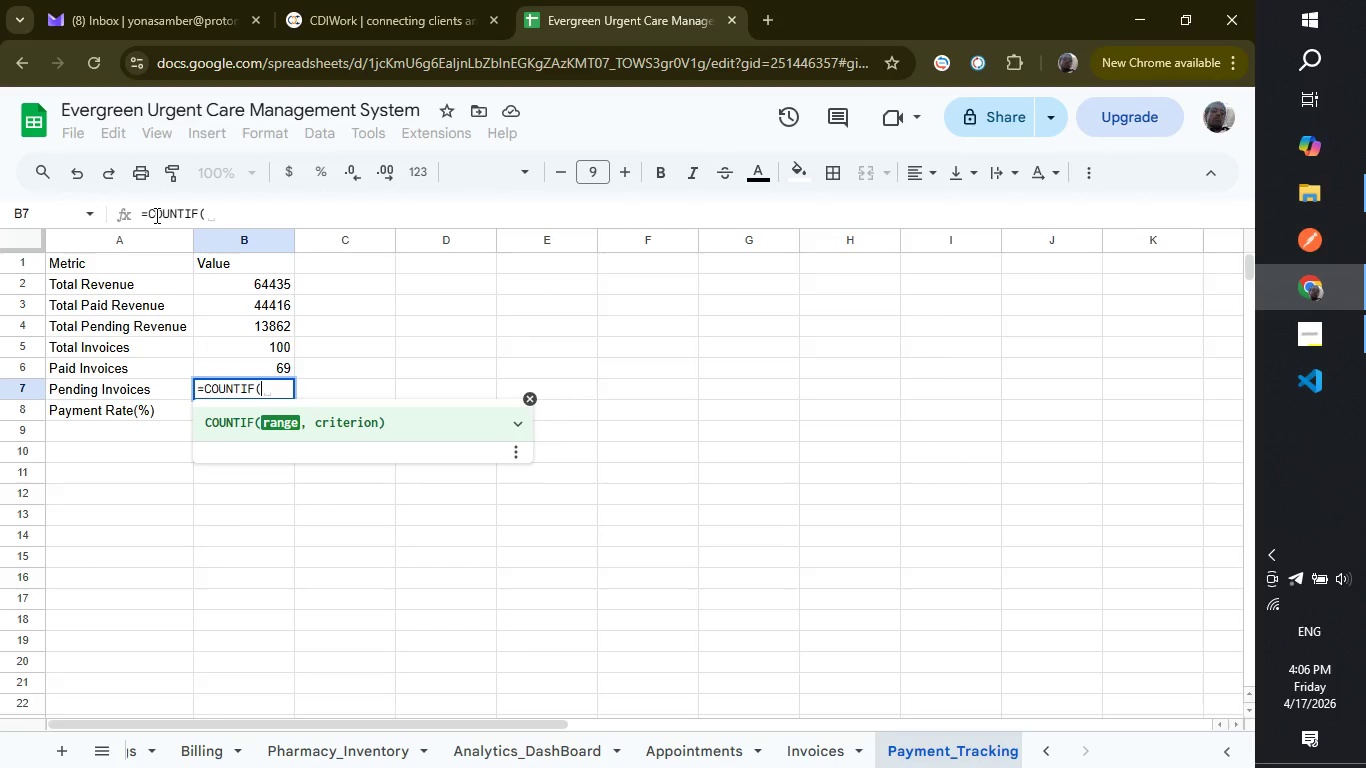 
wait(6.11)
 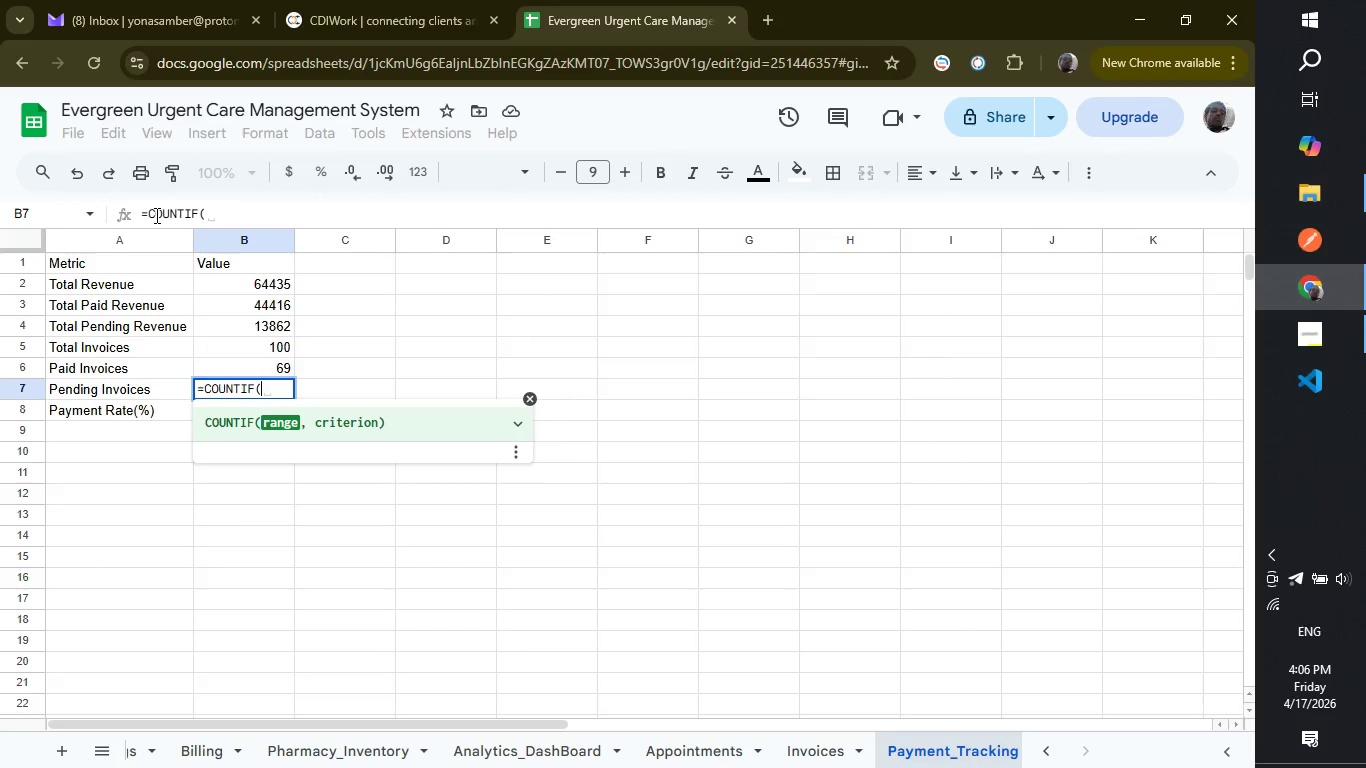 
type(Invoices!J2:J101, )
key(Backspace)
type("Unpaid")
 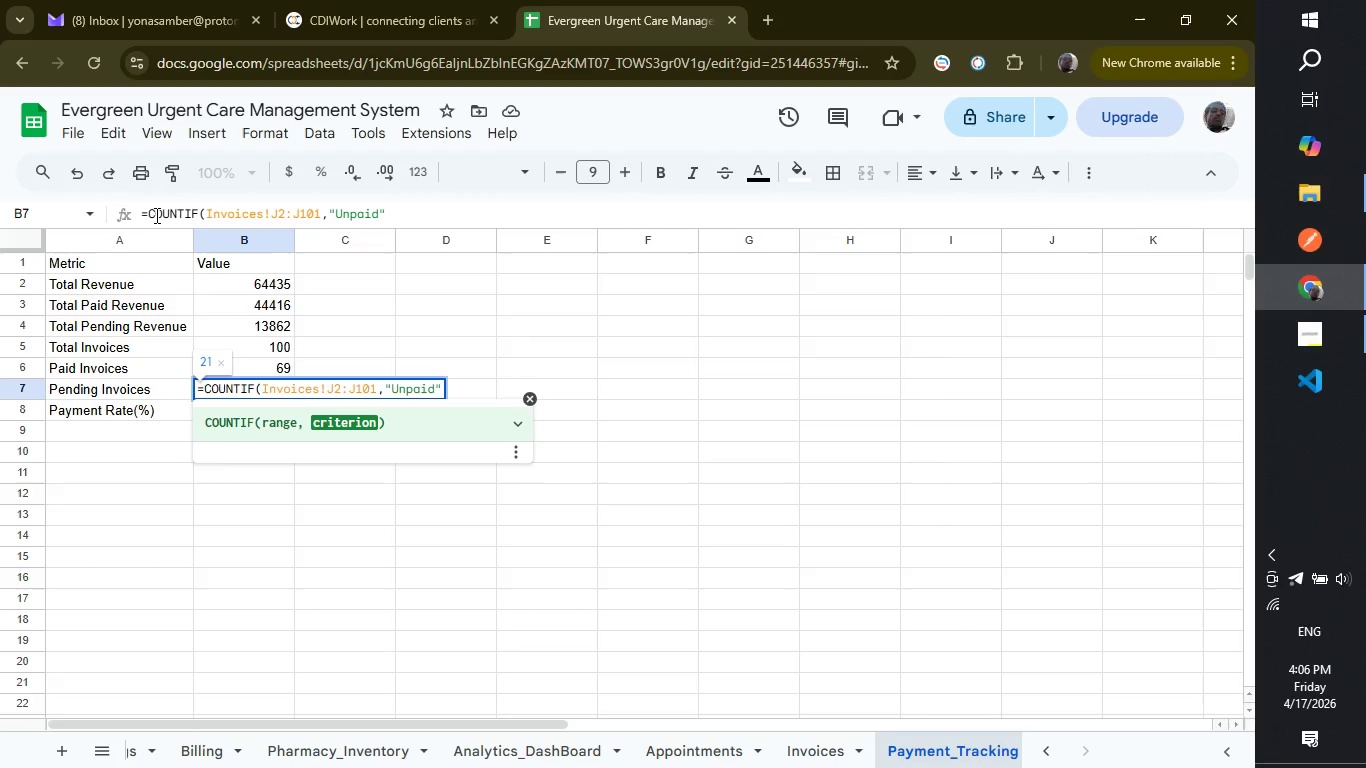 
key(Shift+ShiftLeft)
 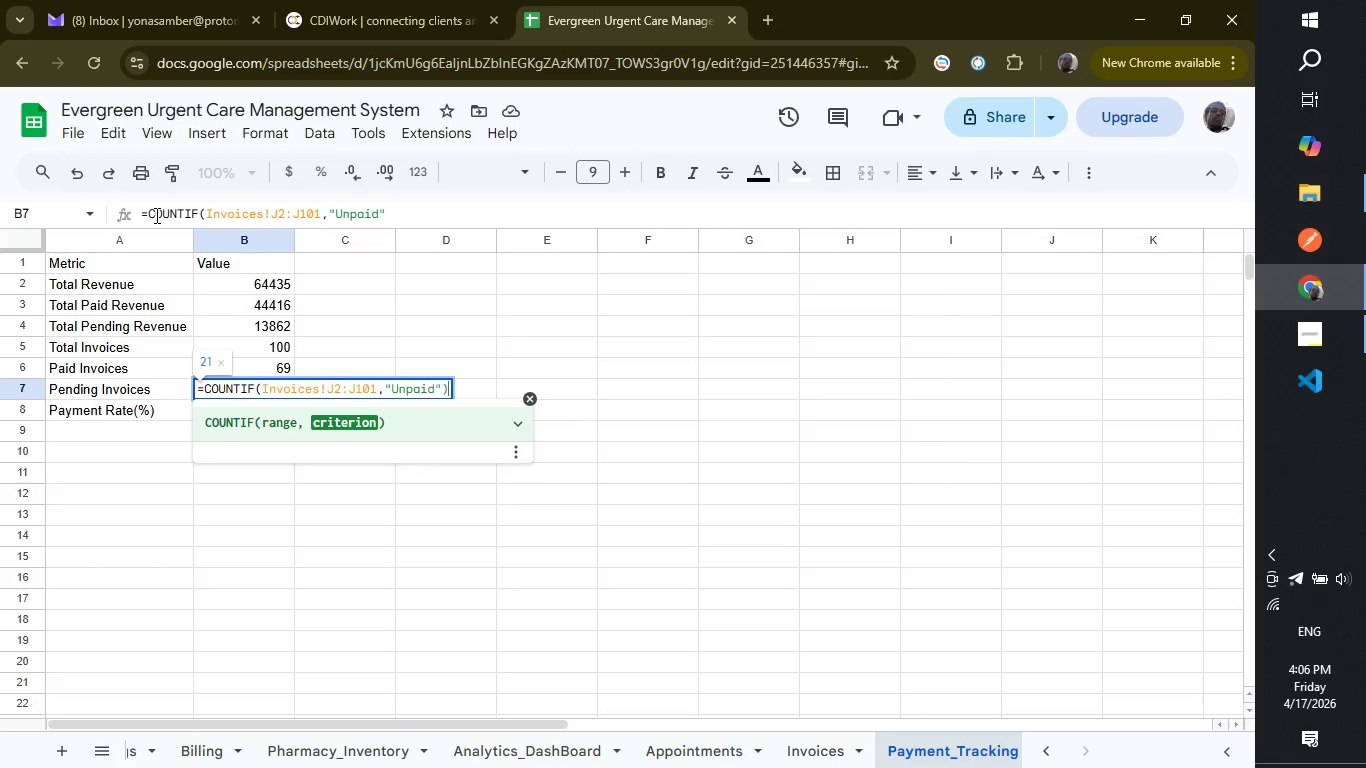 
key(Shift+0)
 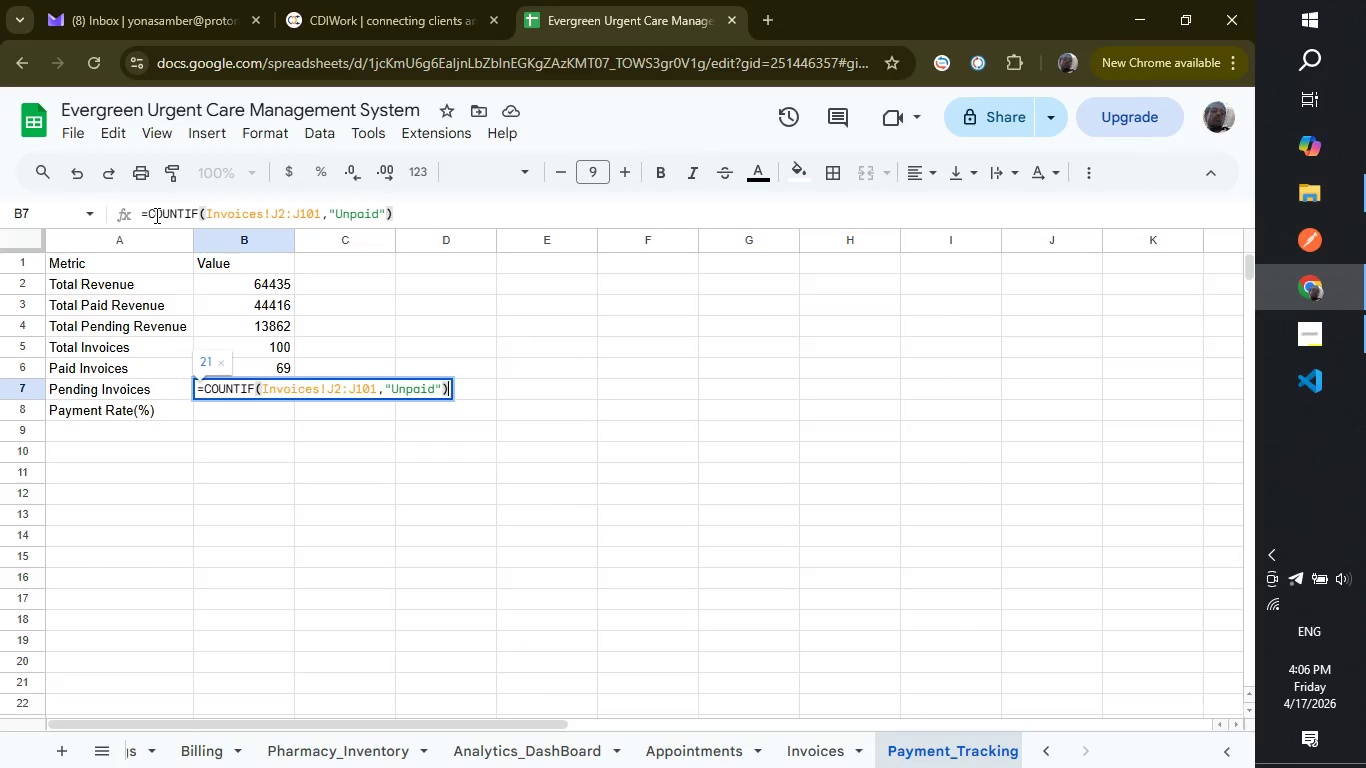 
key(Enter)
 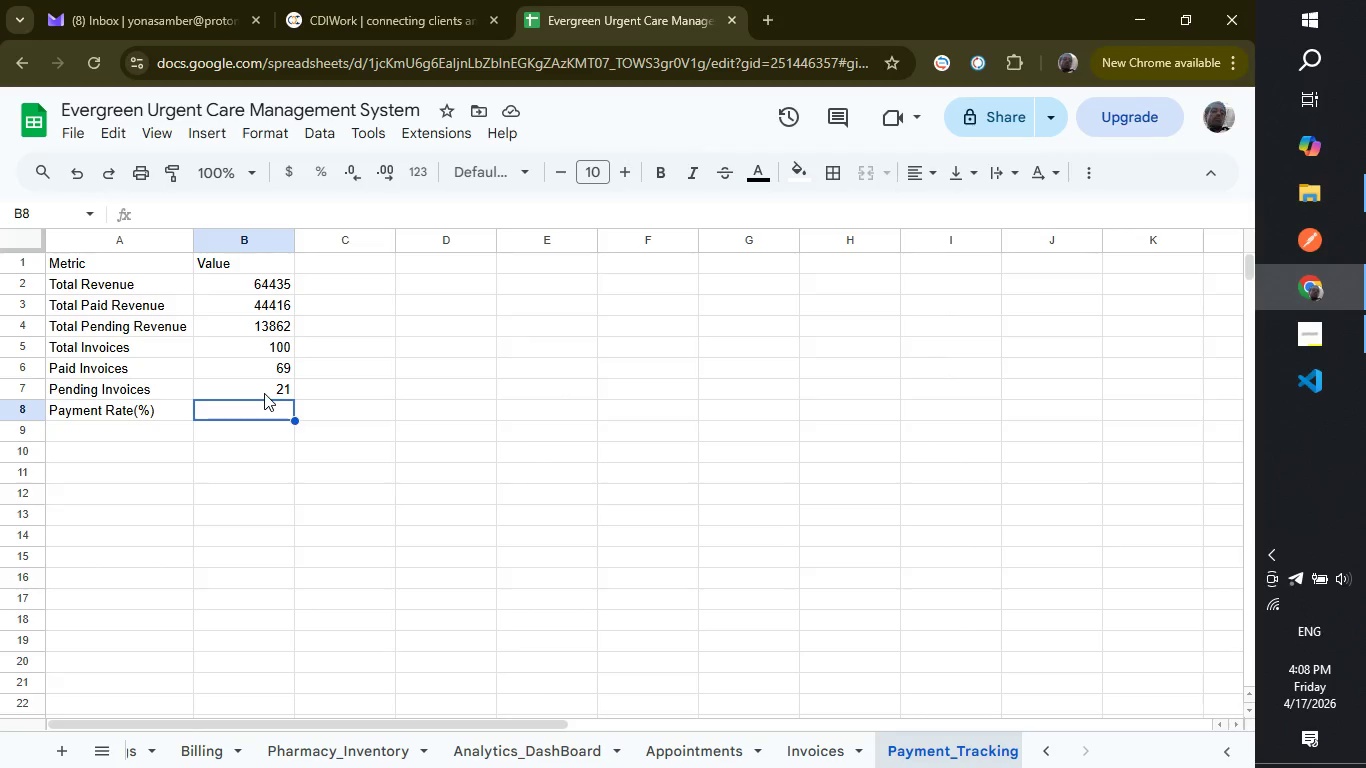 
wait(73.89)
 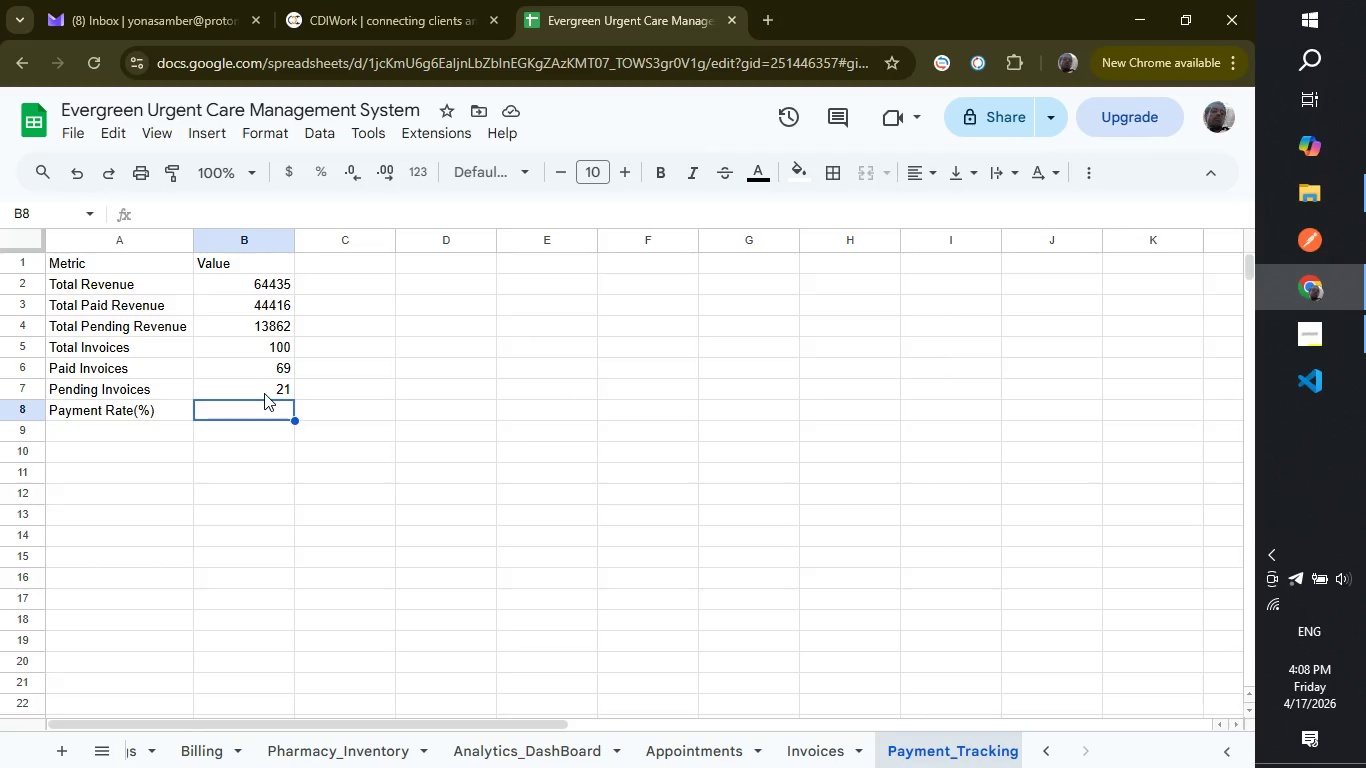 
left_click([264, 393])
 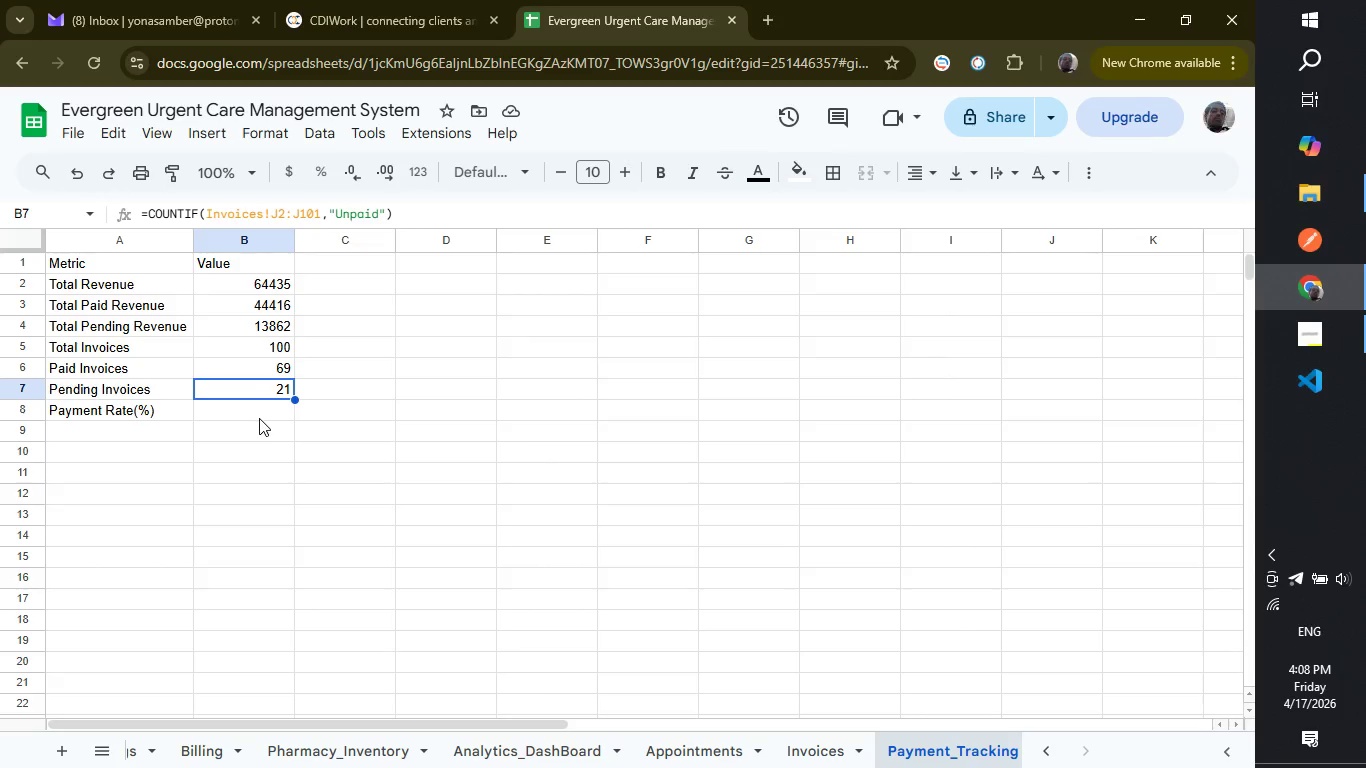 
left_click([259, 418])
 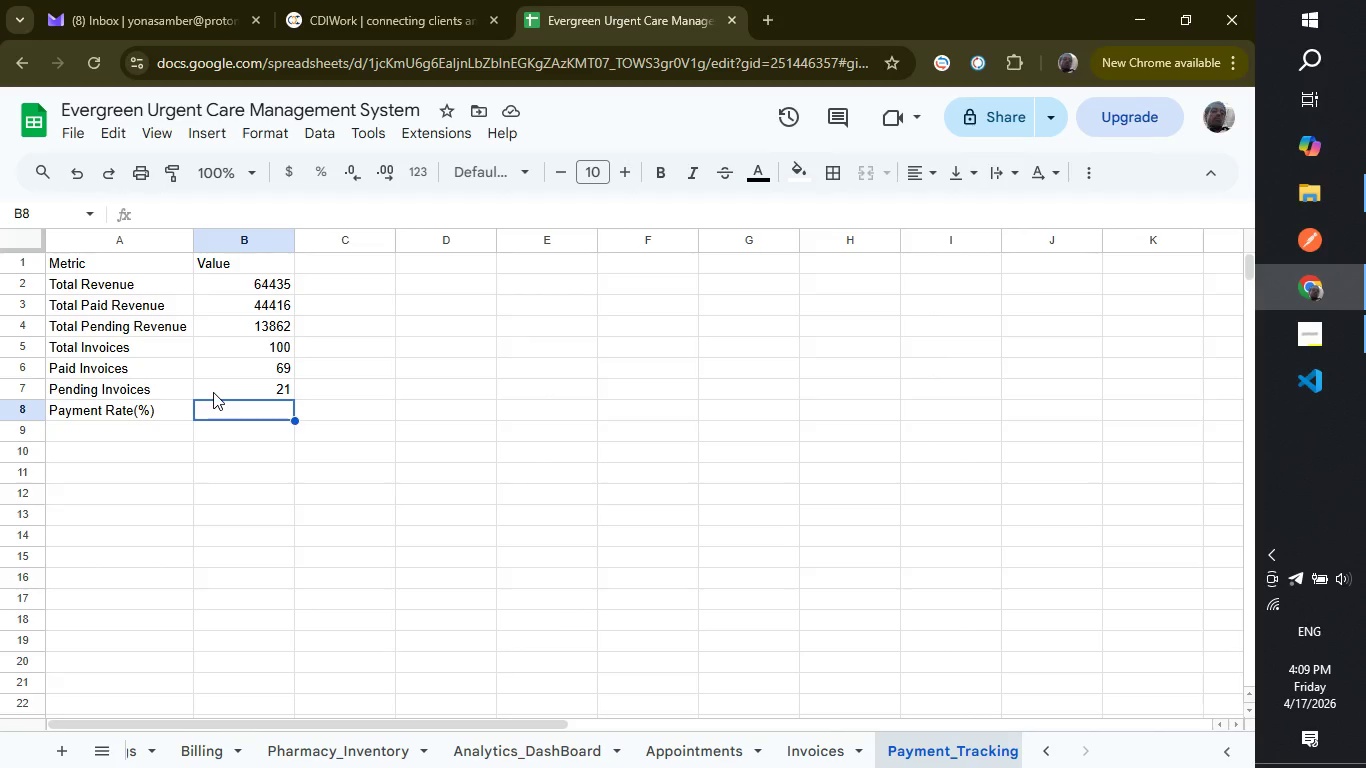 
wait(52.53)
 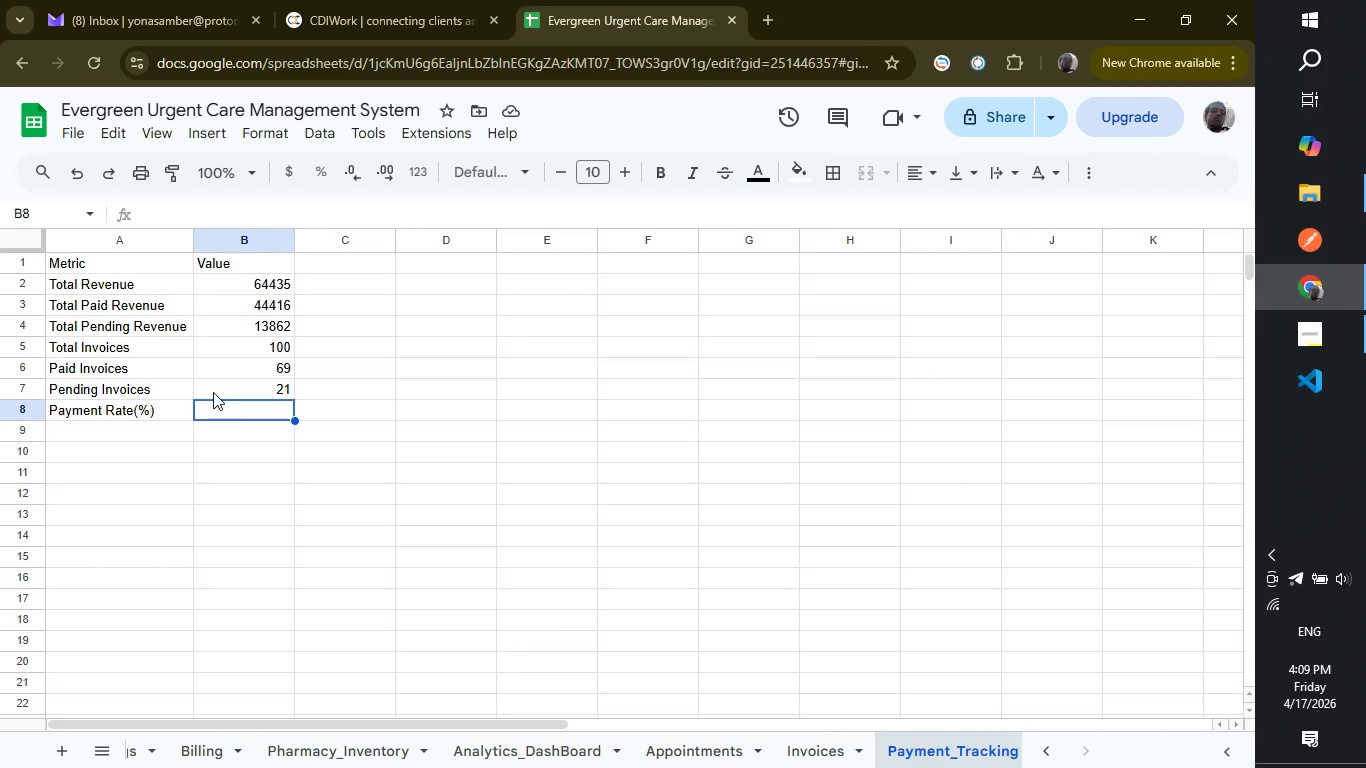 
key(Equal)
 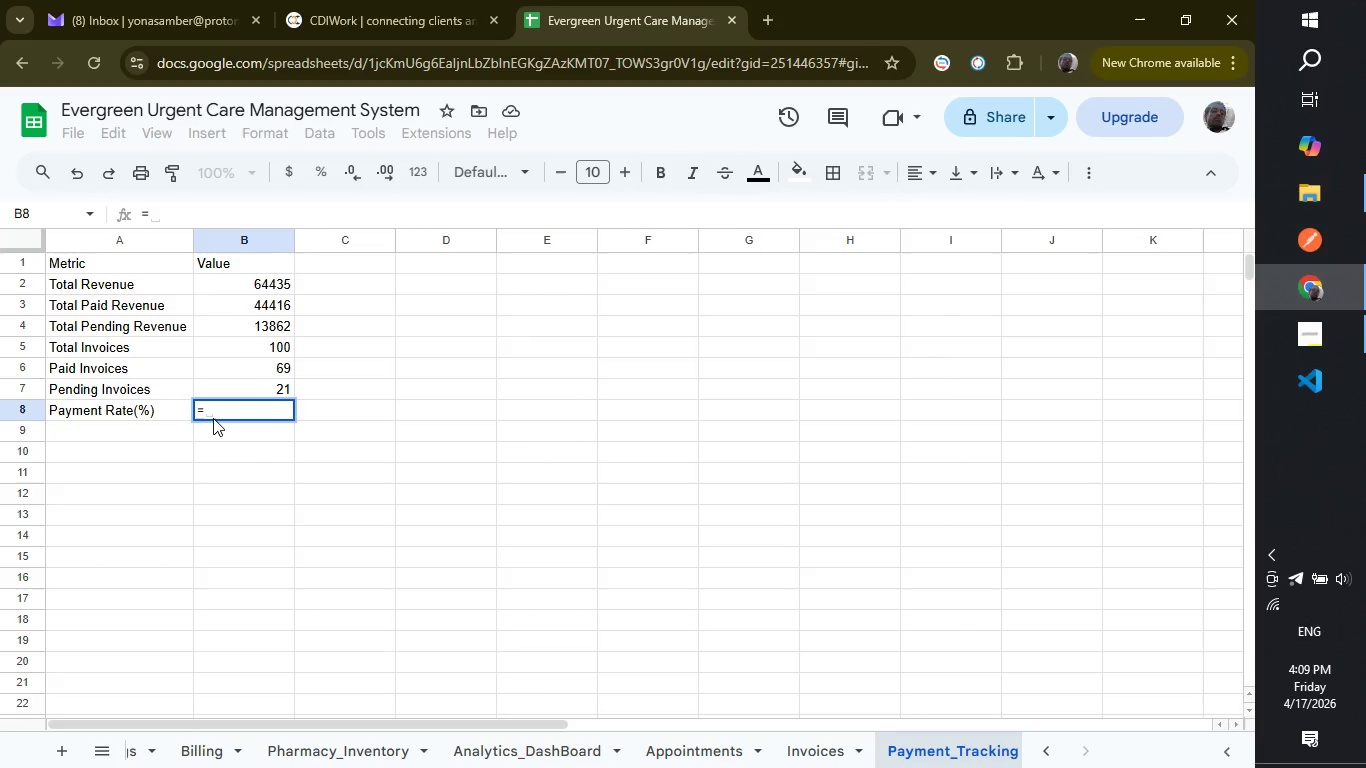 
type(B6/)
 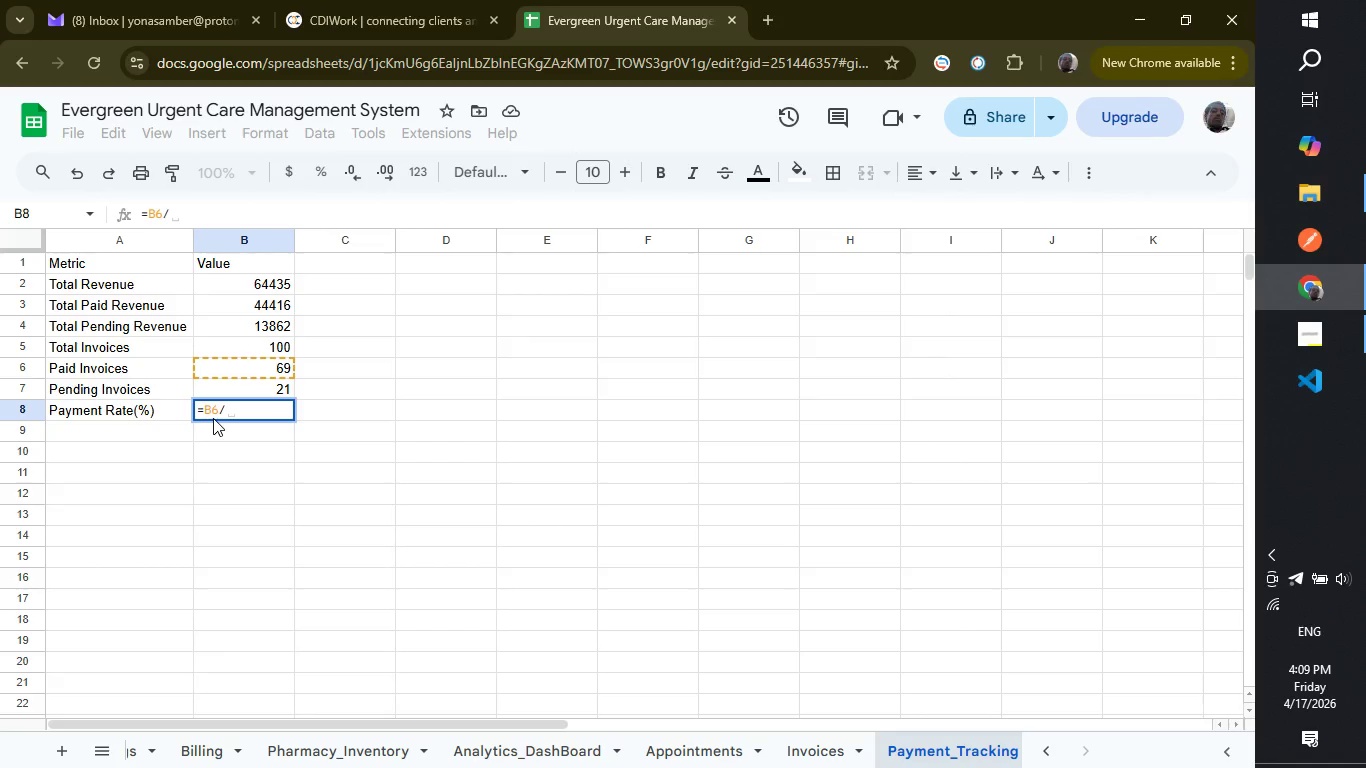 
type(B5)
 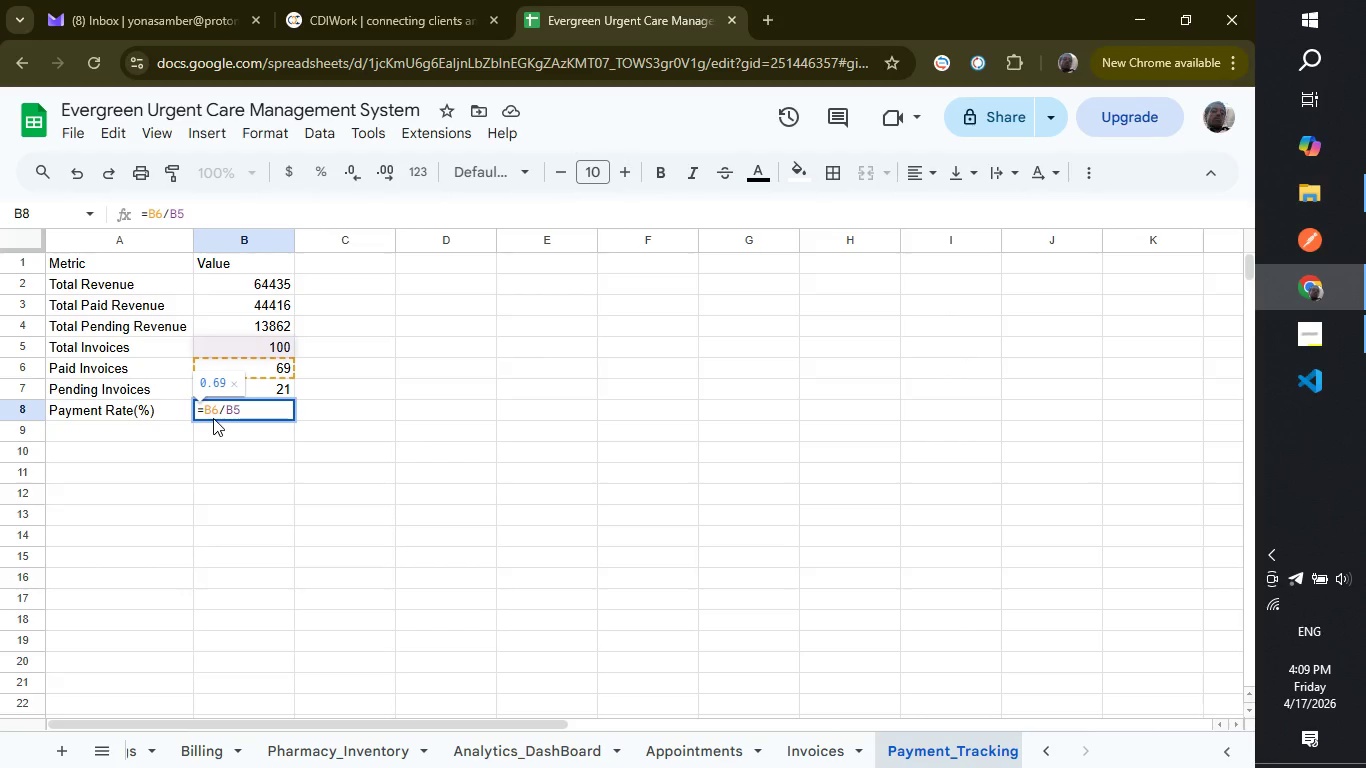 
key(Enter)
 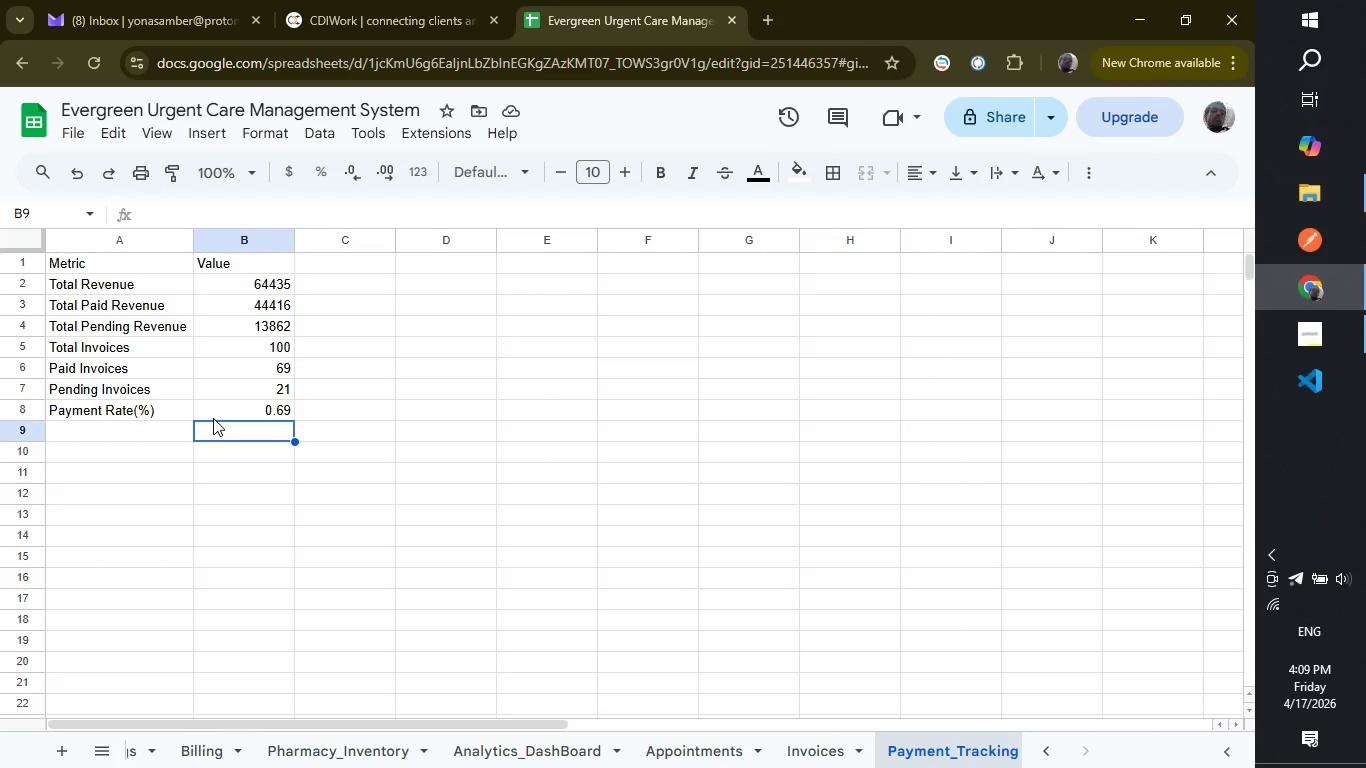 
wait(17.28)
 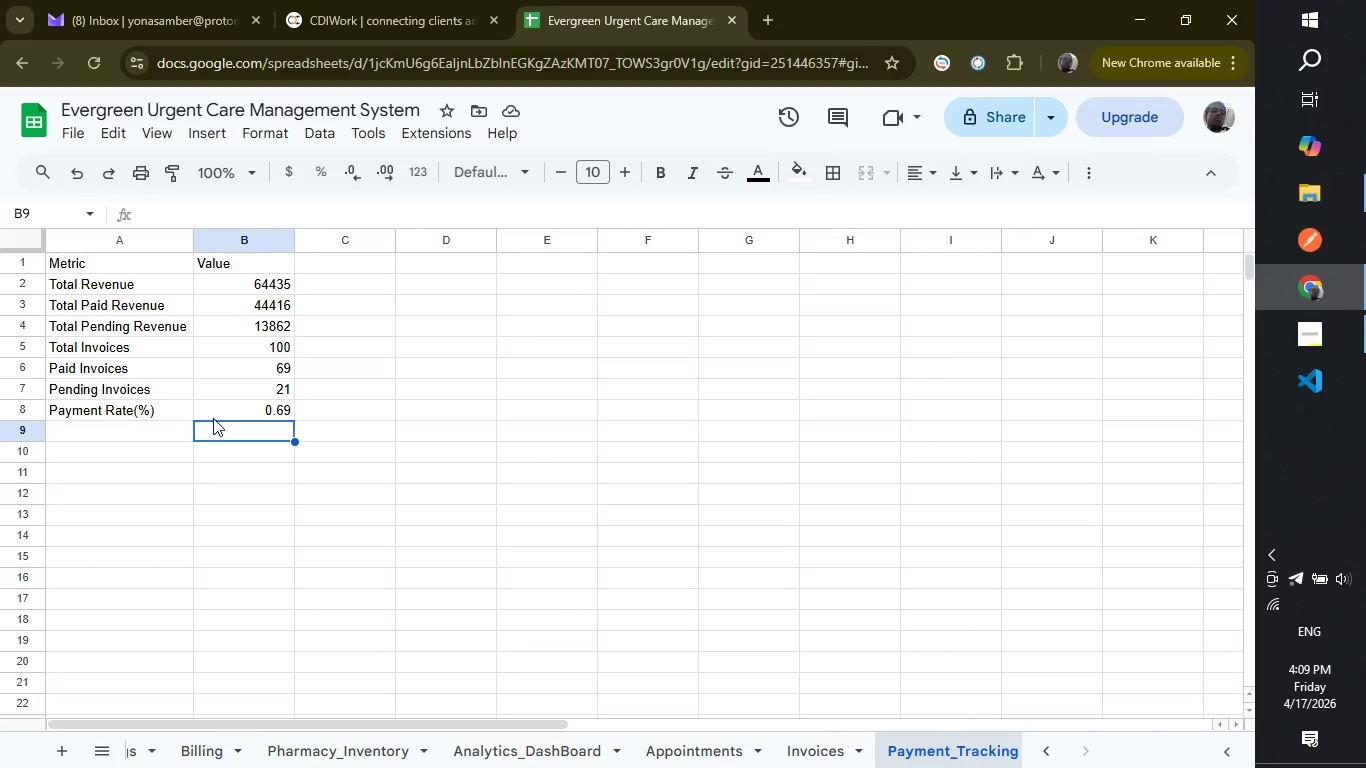 
left_click([266, 409])
 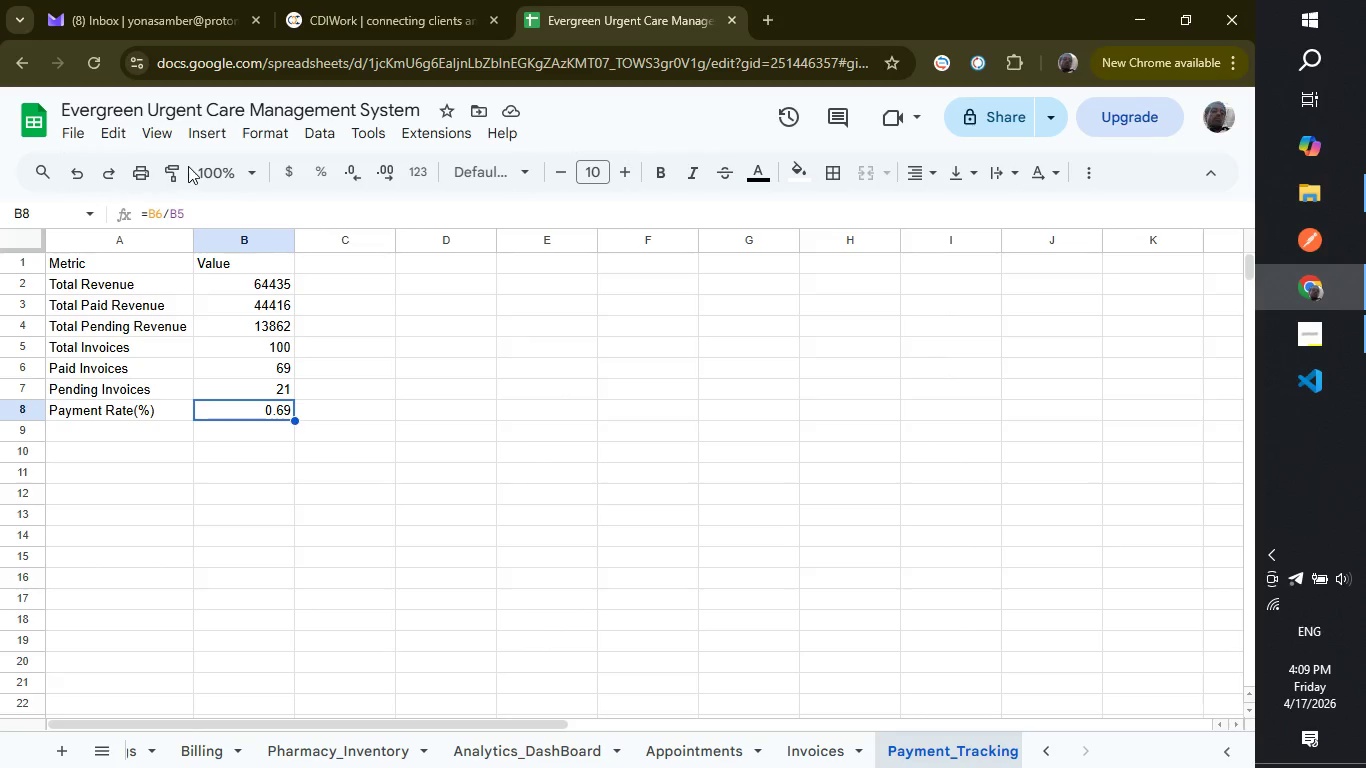 
left_click([244, 131])
 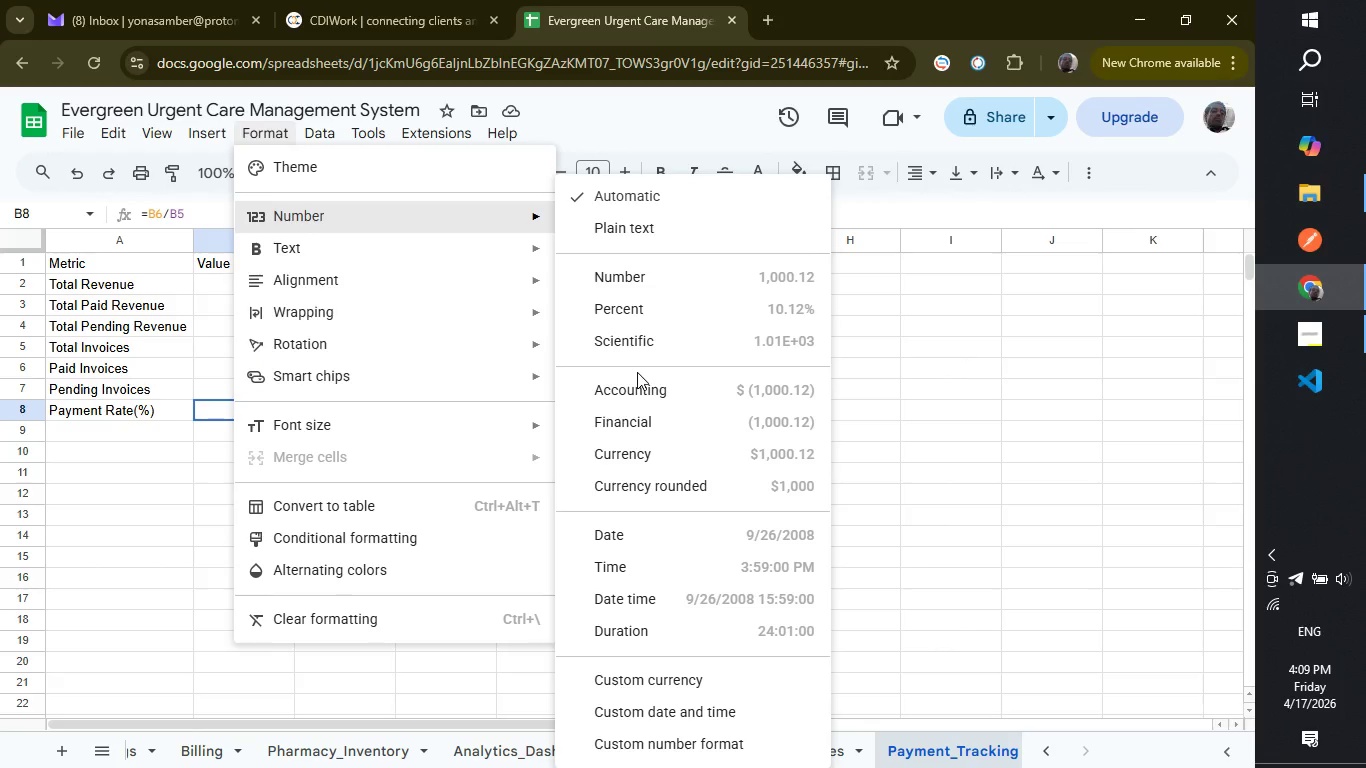 
wait(7.84)
 